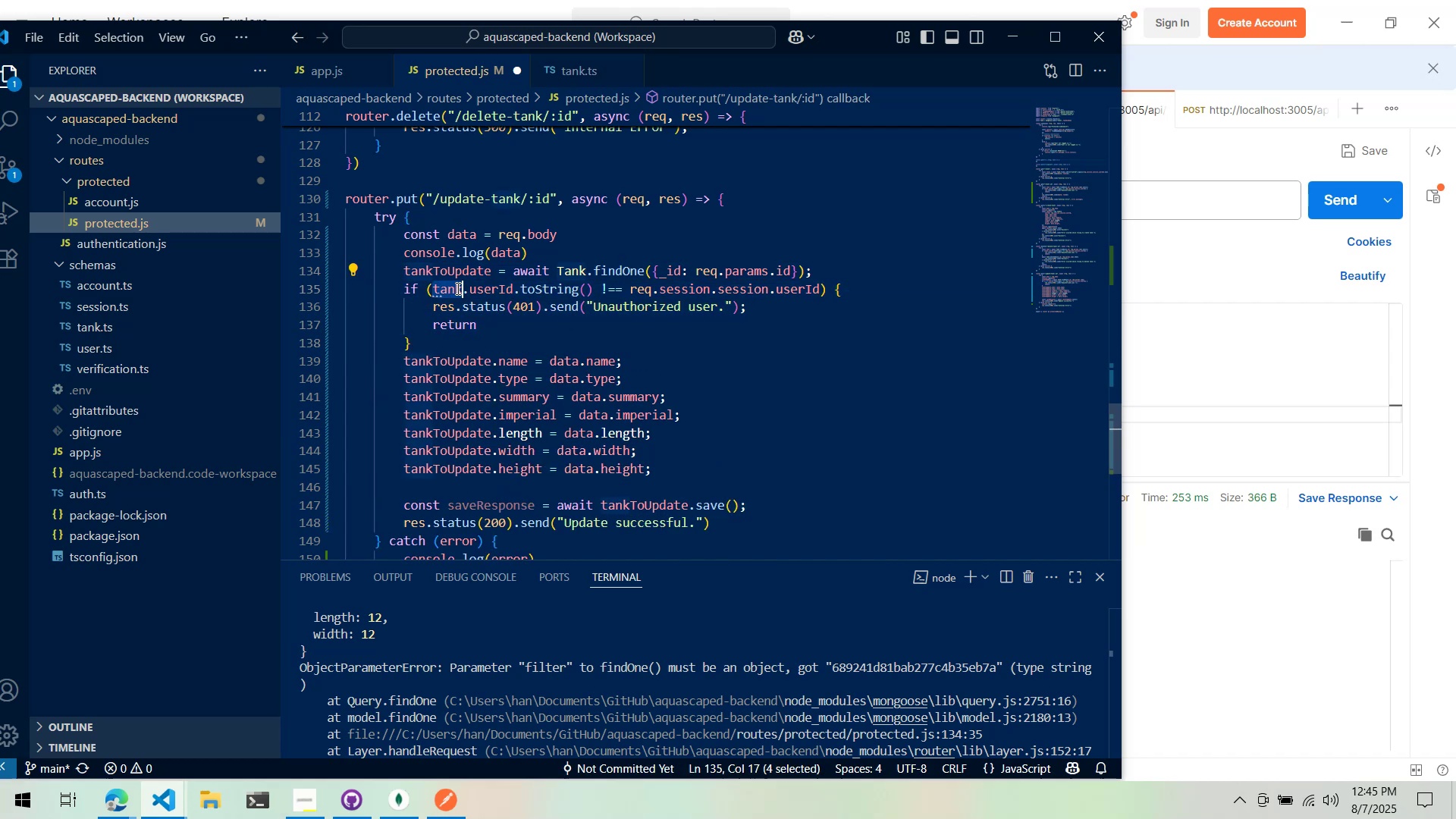 
key(Control+ControlLeft)
 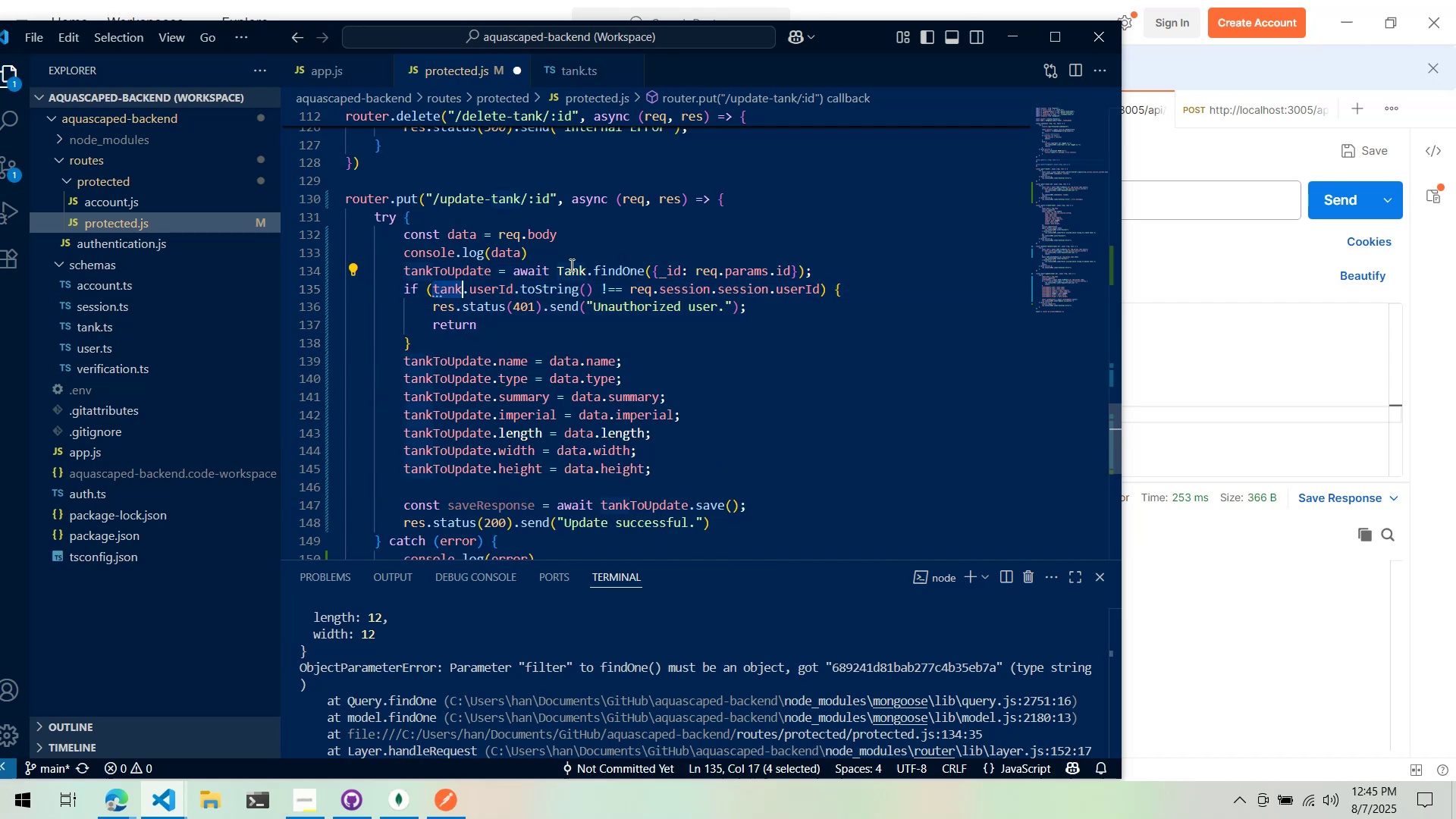 
key(Control+V)
 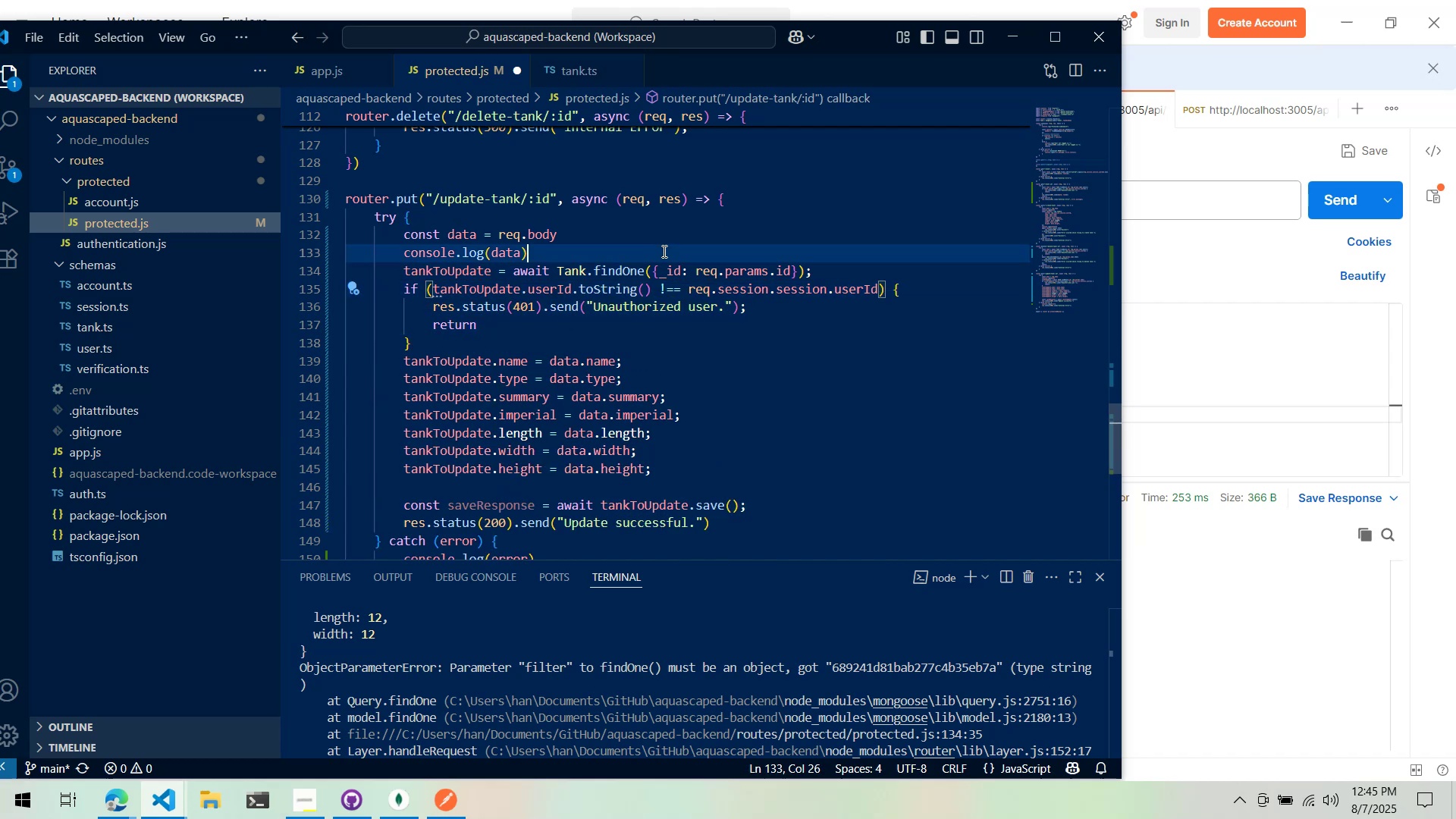 
triple_click([663, 251])
 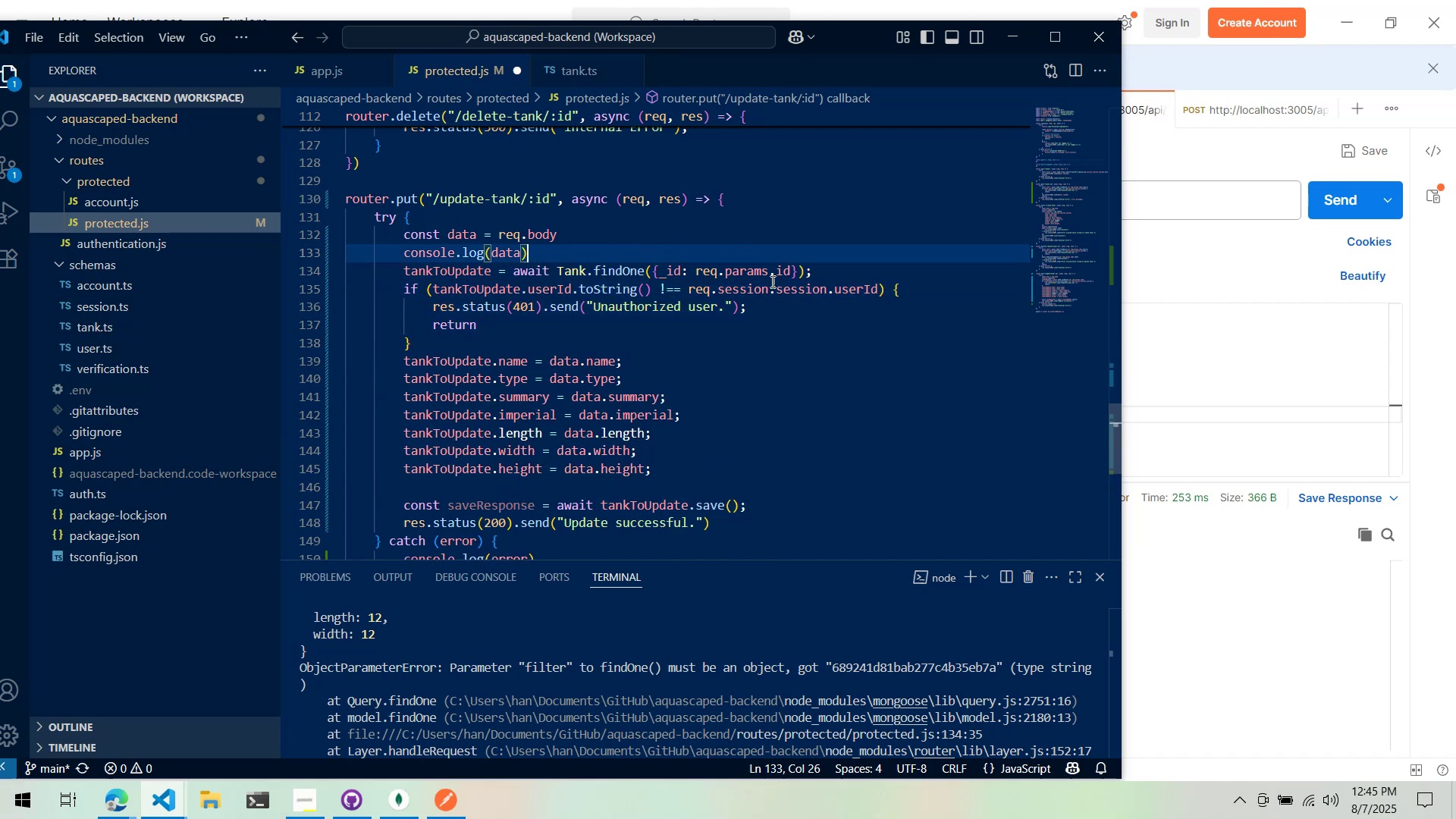 
left_click([796, 316])
 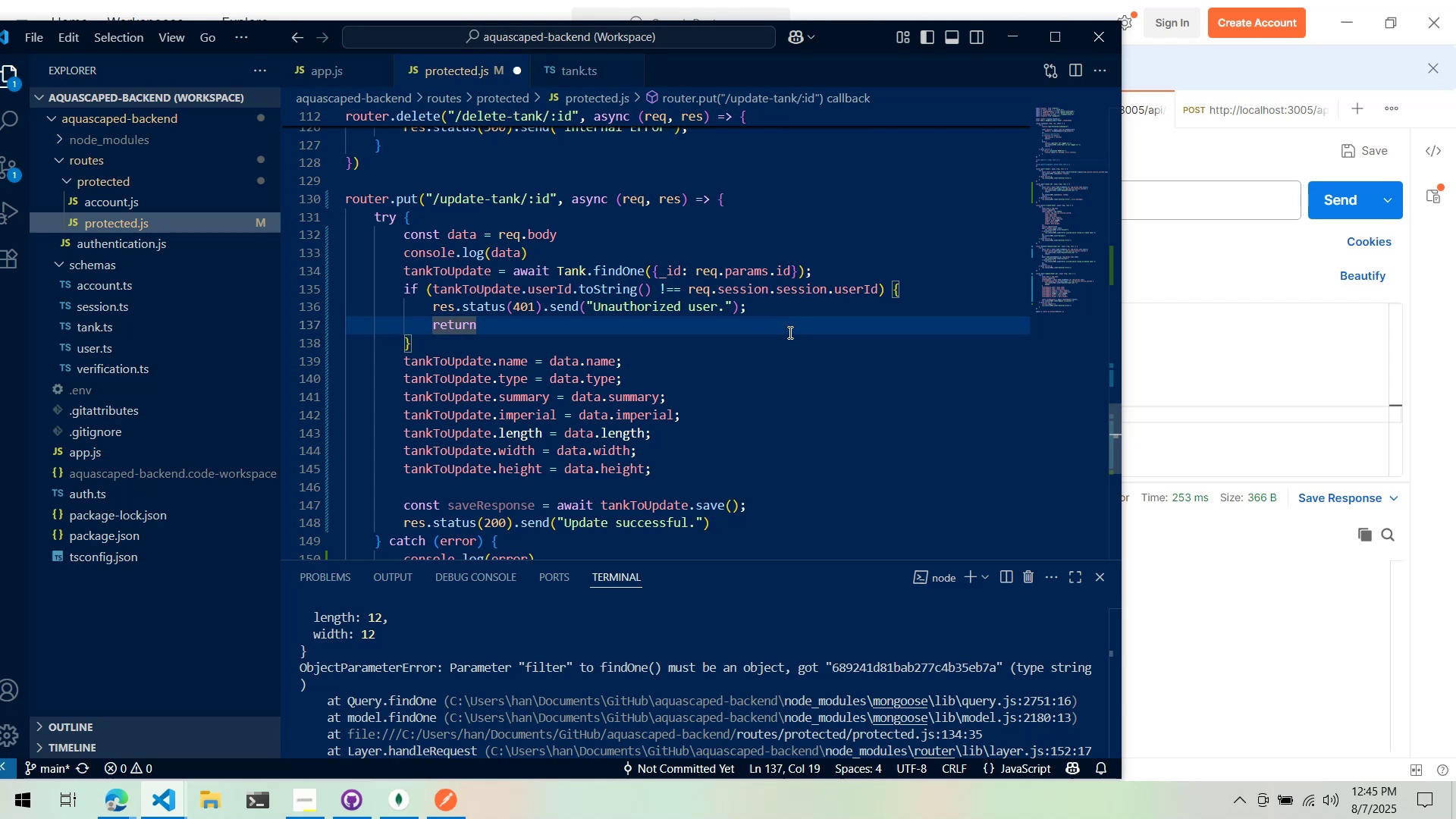 
left_click([789, 348])
 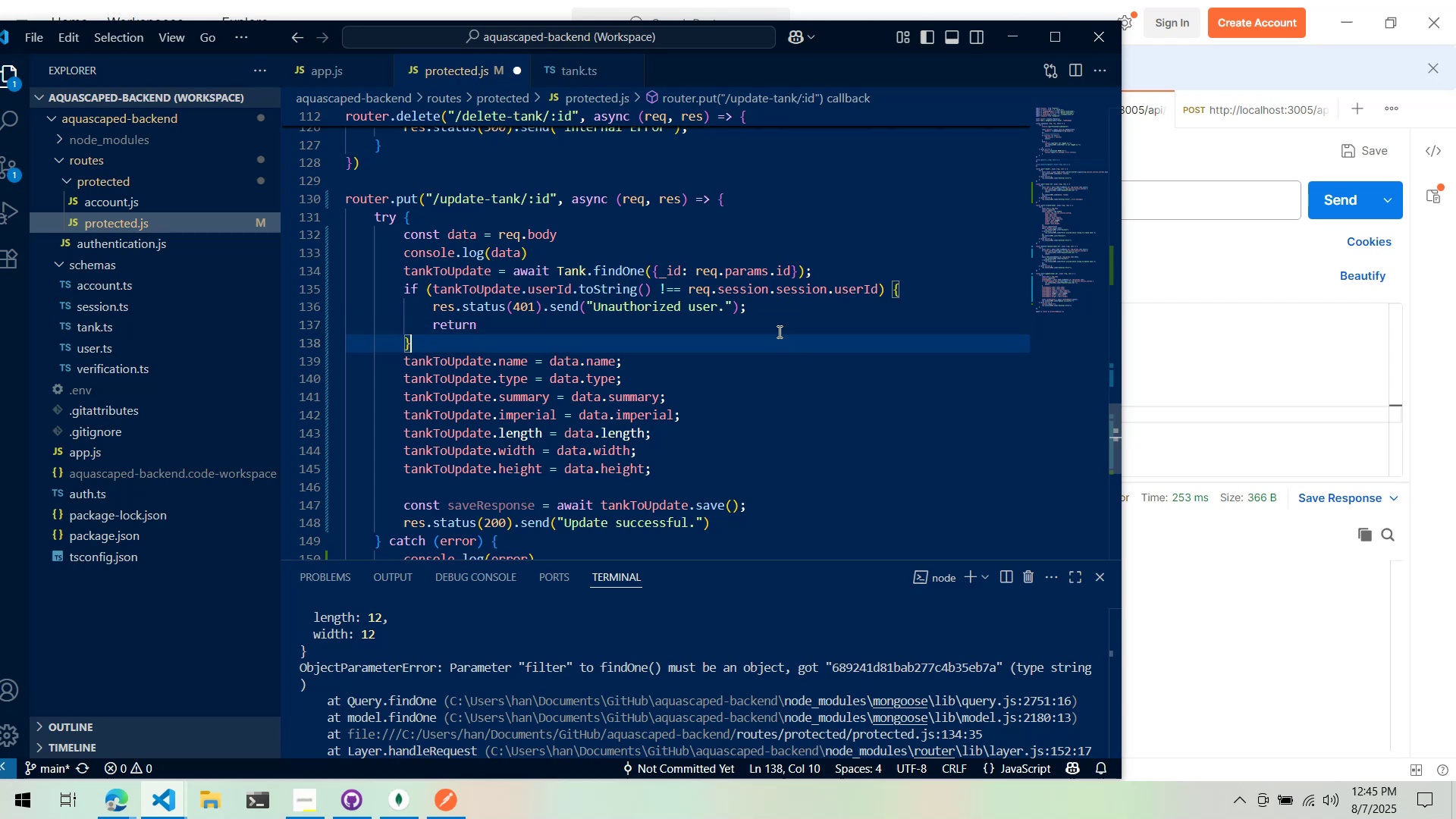 
key(Control+S)
 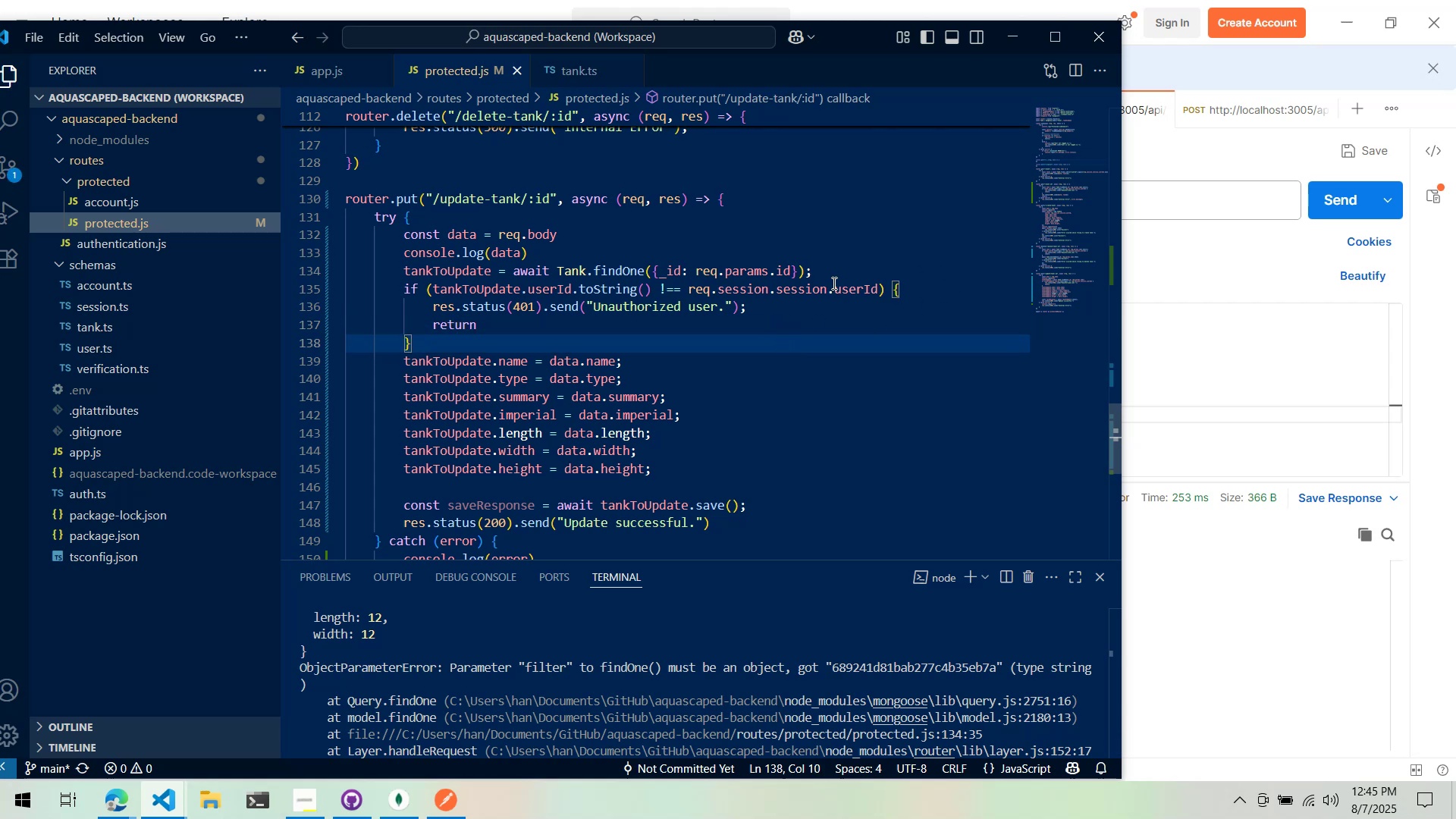 
double_click([803, 276])
 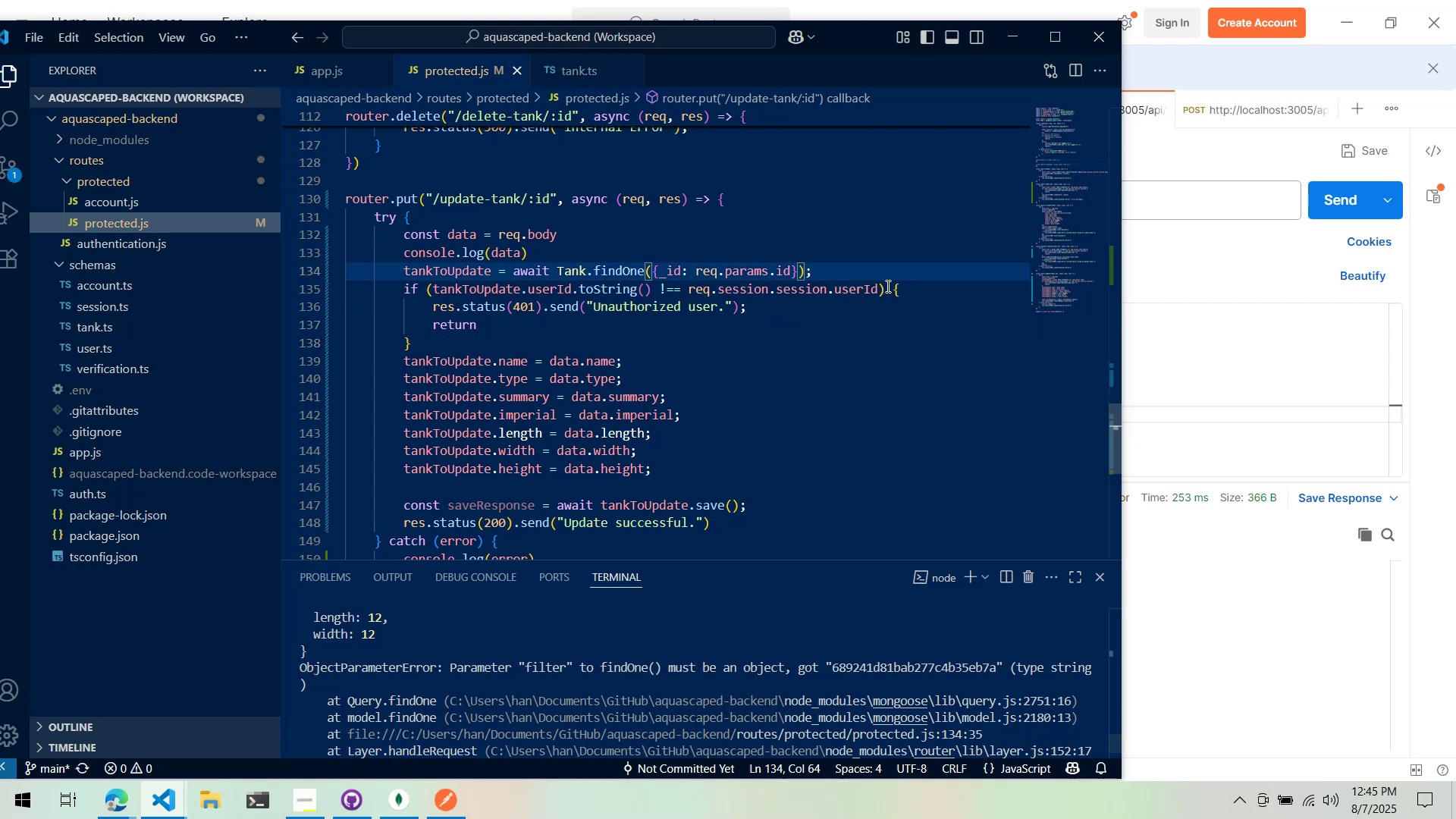 
type(.exec())
 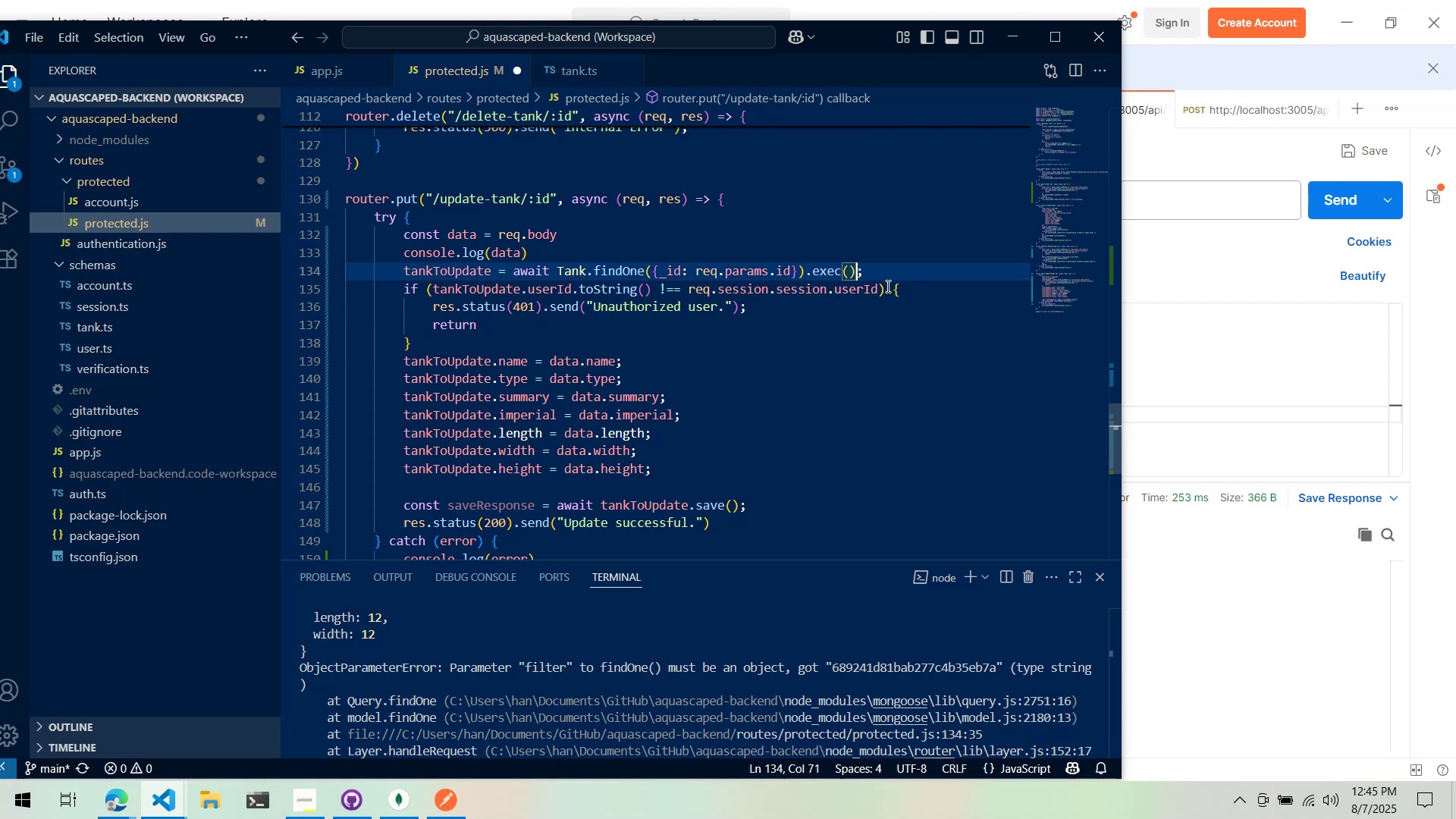 
key(Control+ControlLeft)
 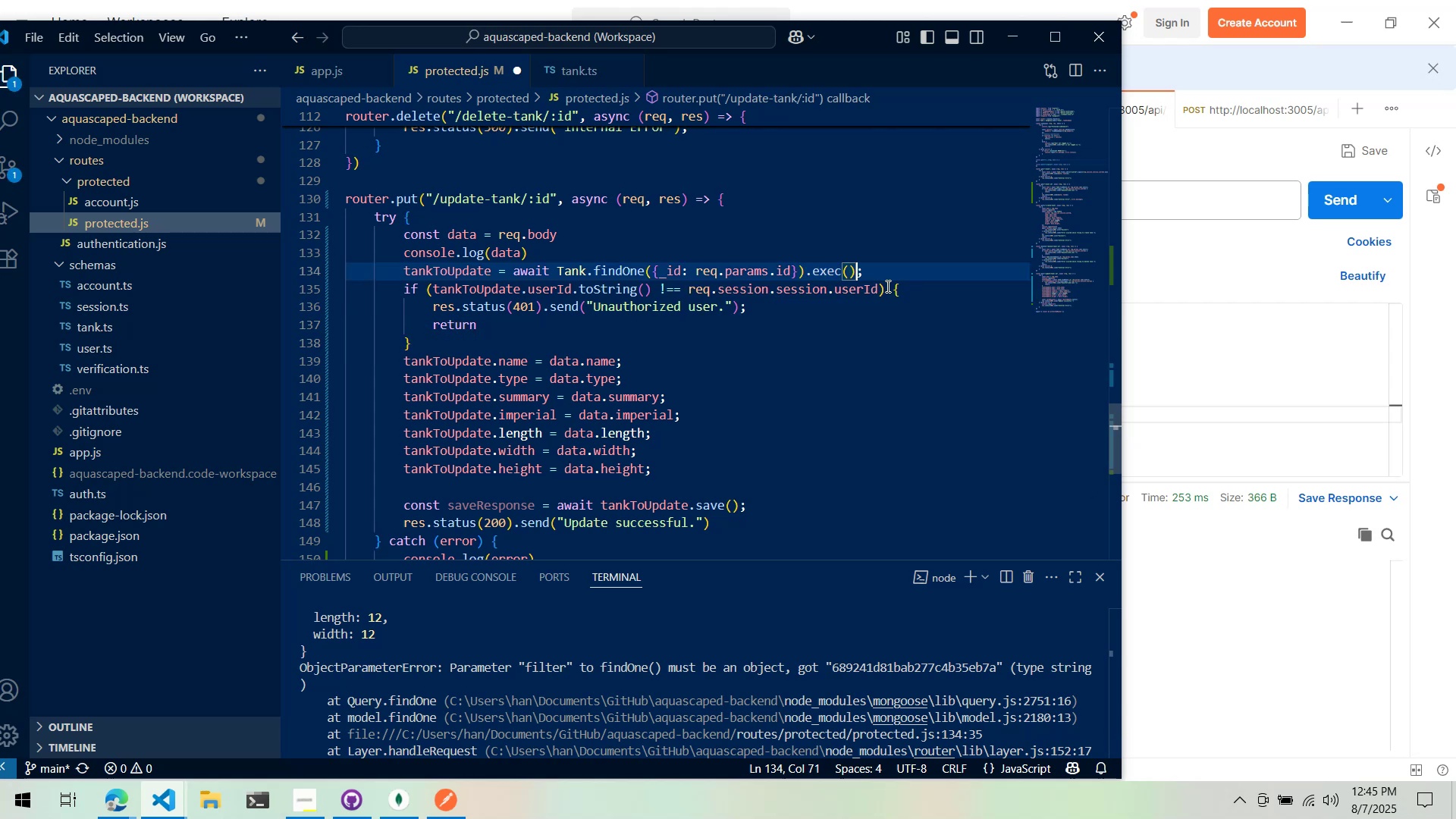 
key(Control+S)
 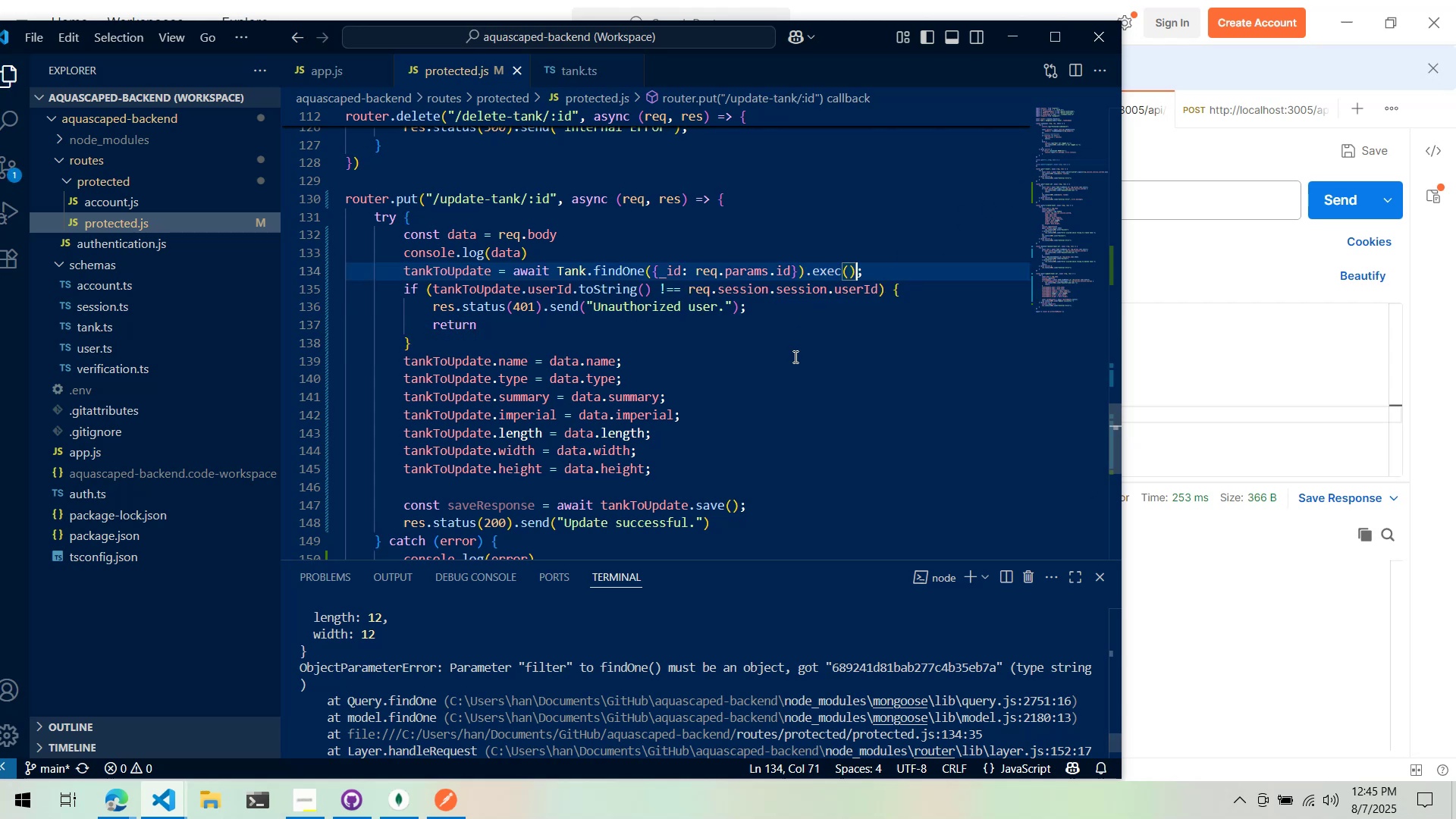 
scroll: coordinate [808, 383], scroll_direction: up, amount: 7.0
 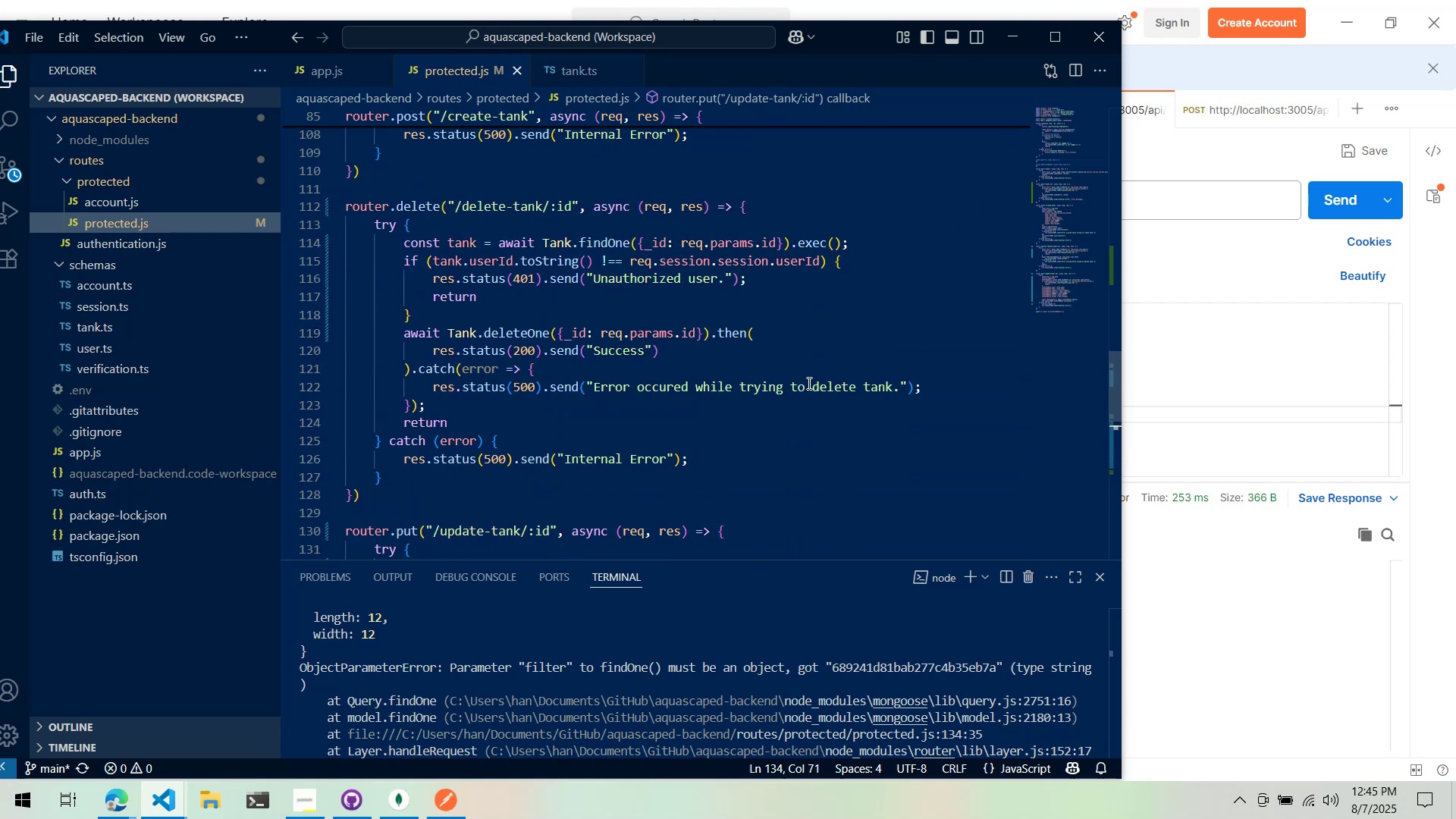 
scroll: coordinate [808, 383], scroll_direction: down, amount: 4.0
 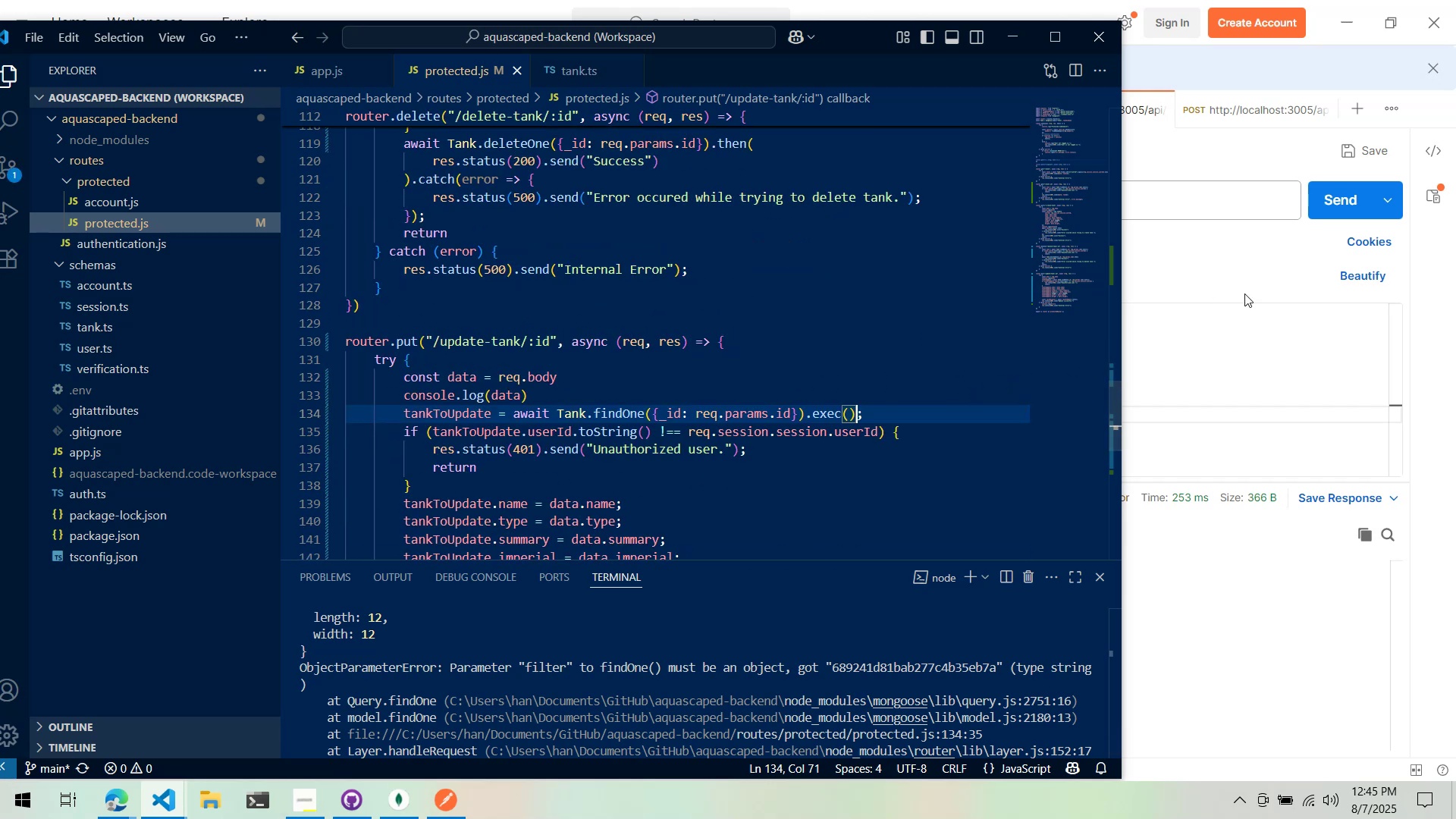 
left_click([1335, 200])
 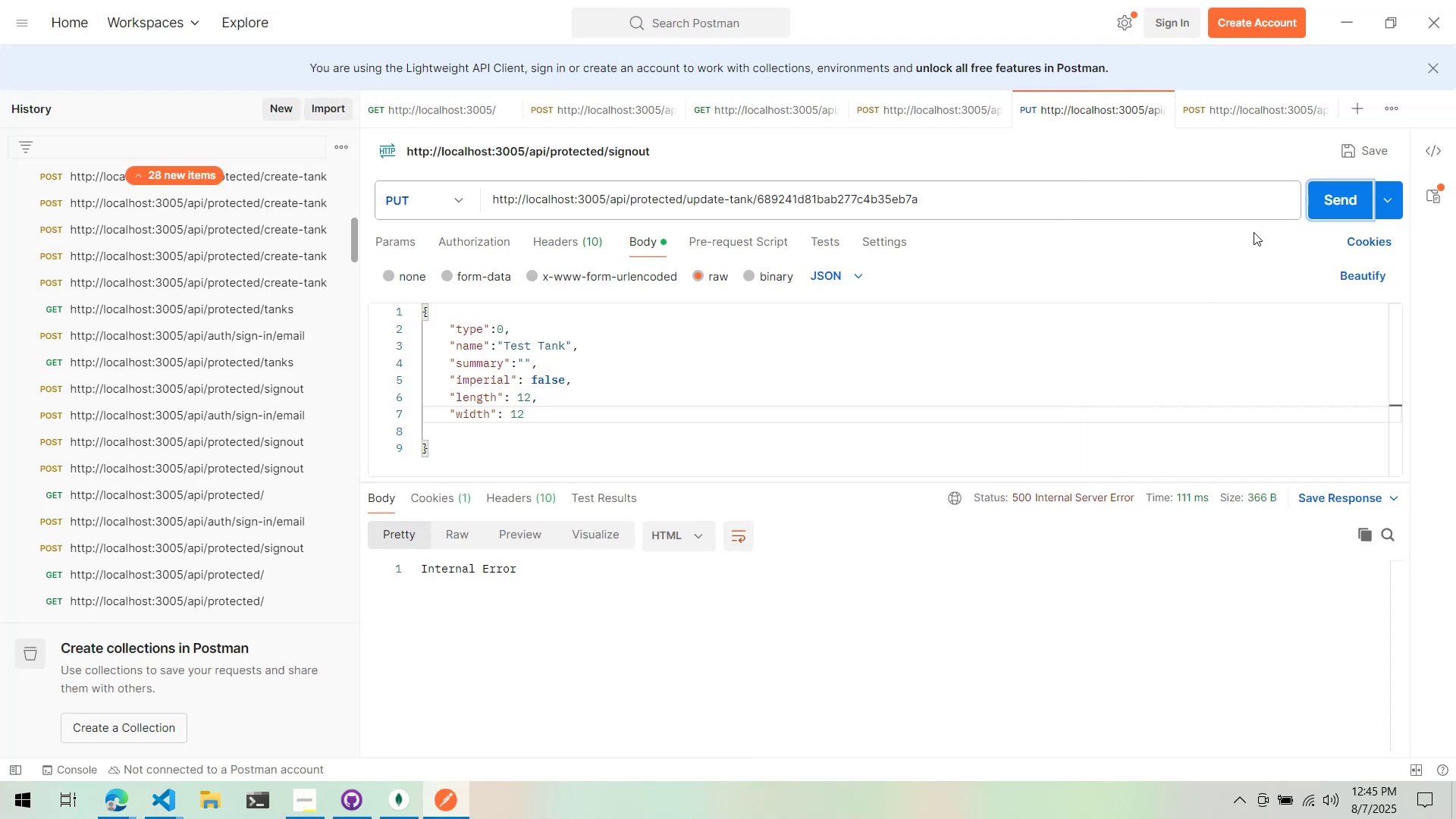 
key(Alt+AltLeft)
 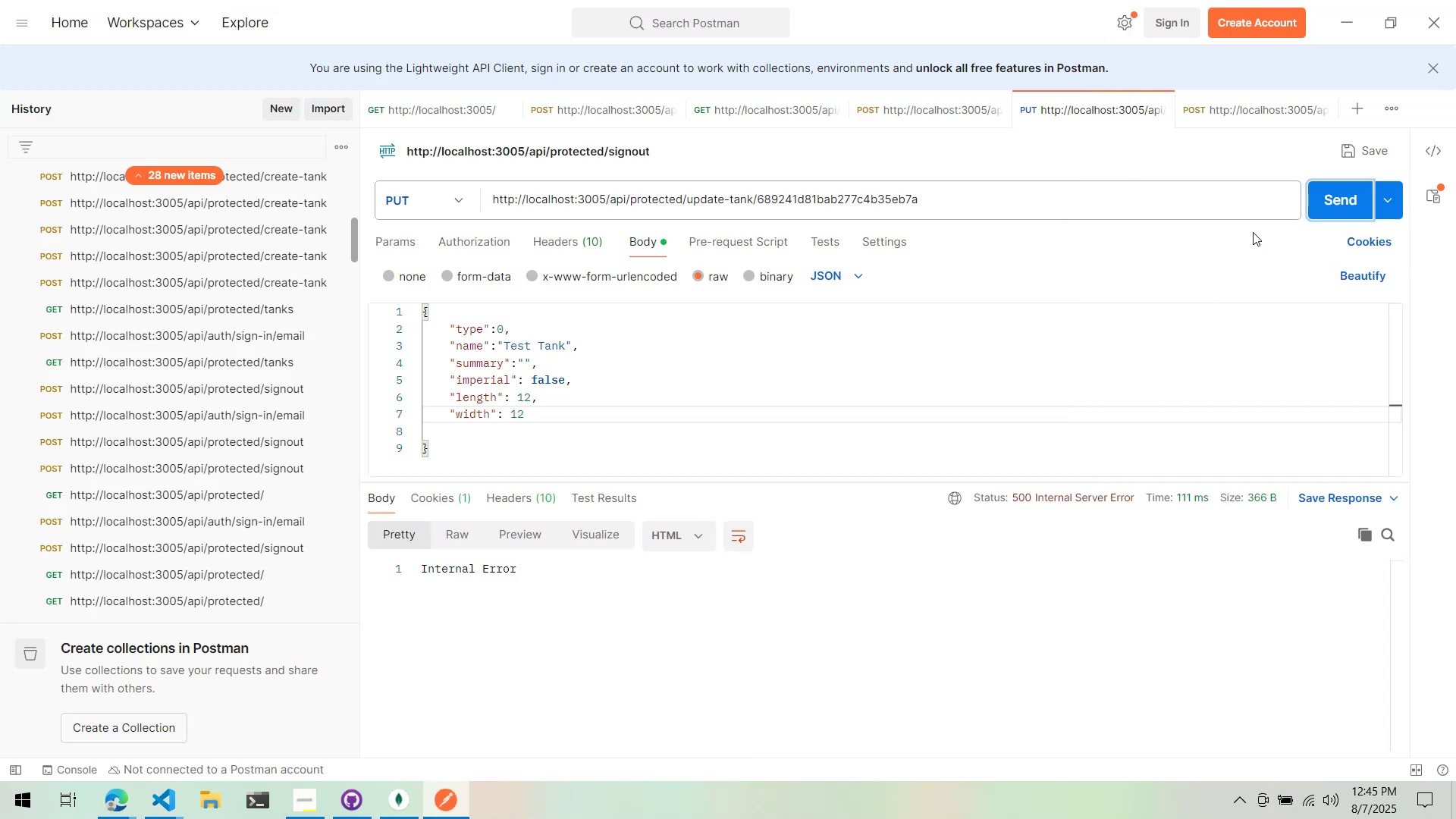 
key(Alt+Tab)
 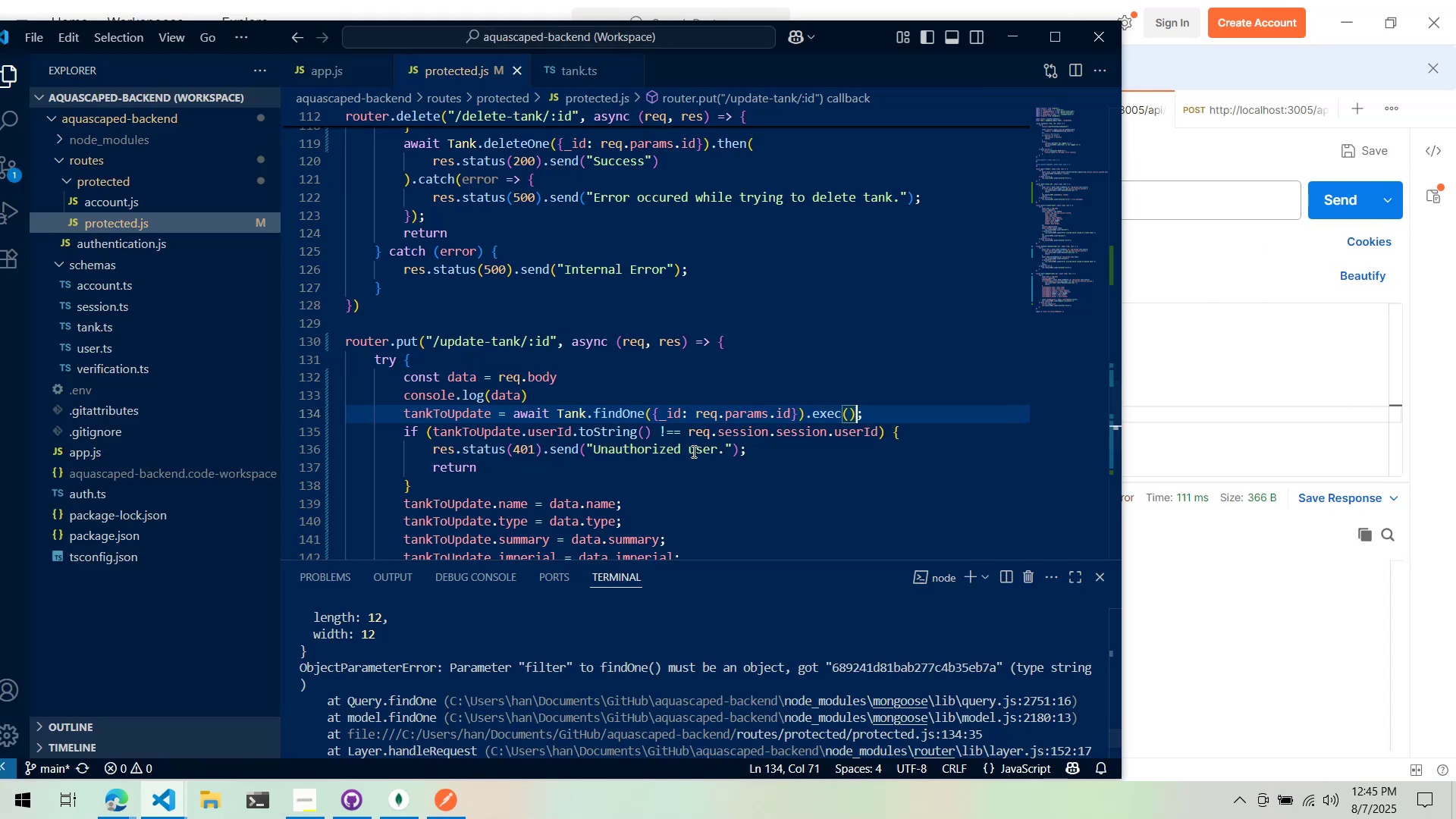 
scroll: coordinate [594, 720], scroll_direction: down, amount: 24.0
 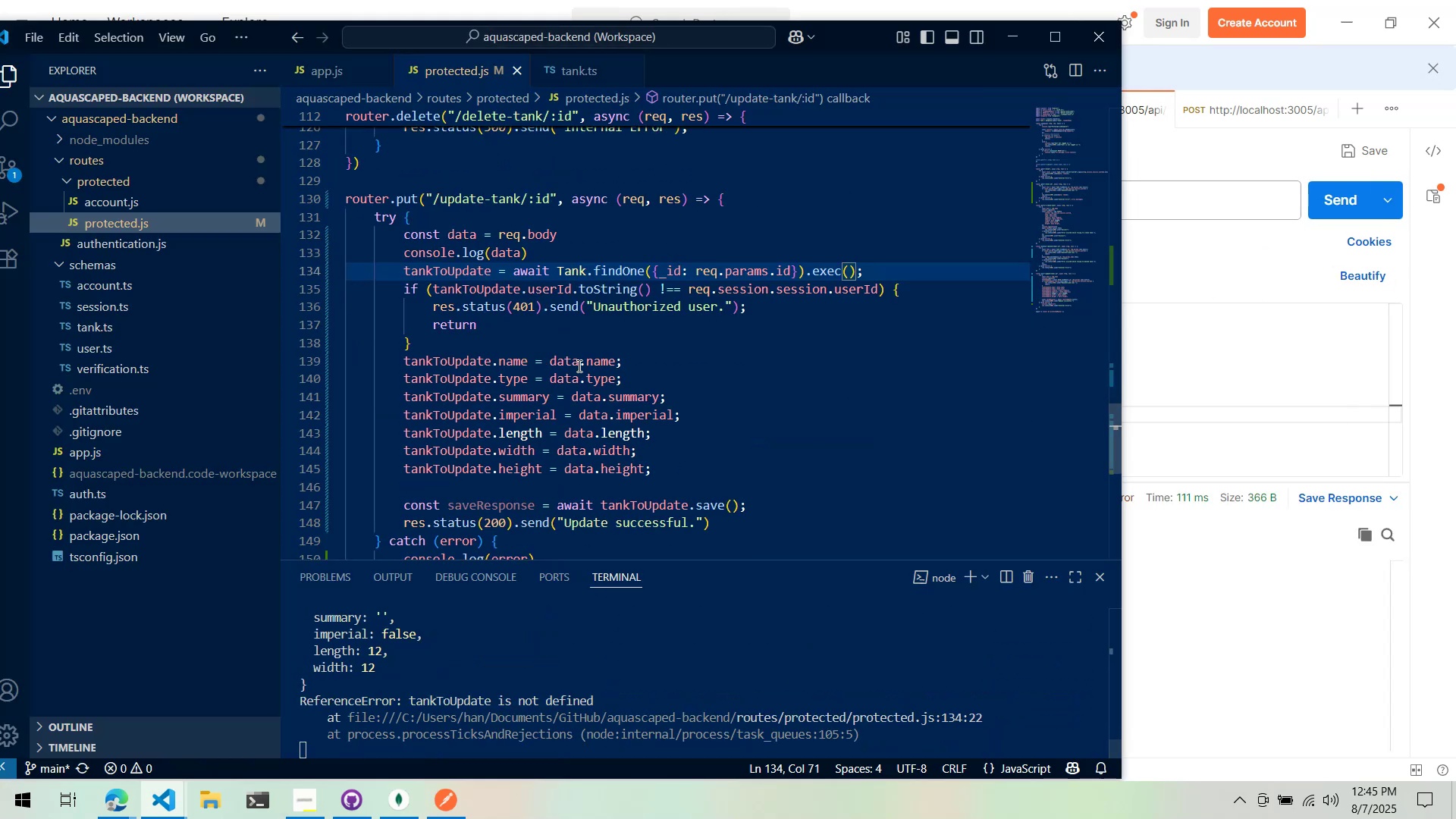 
left_click([534, 335])
 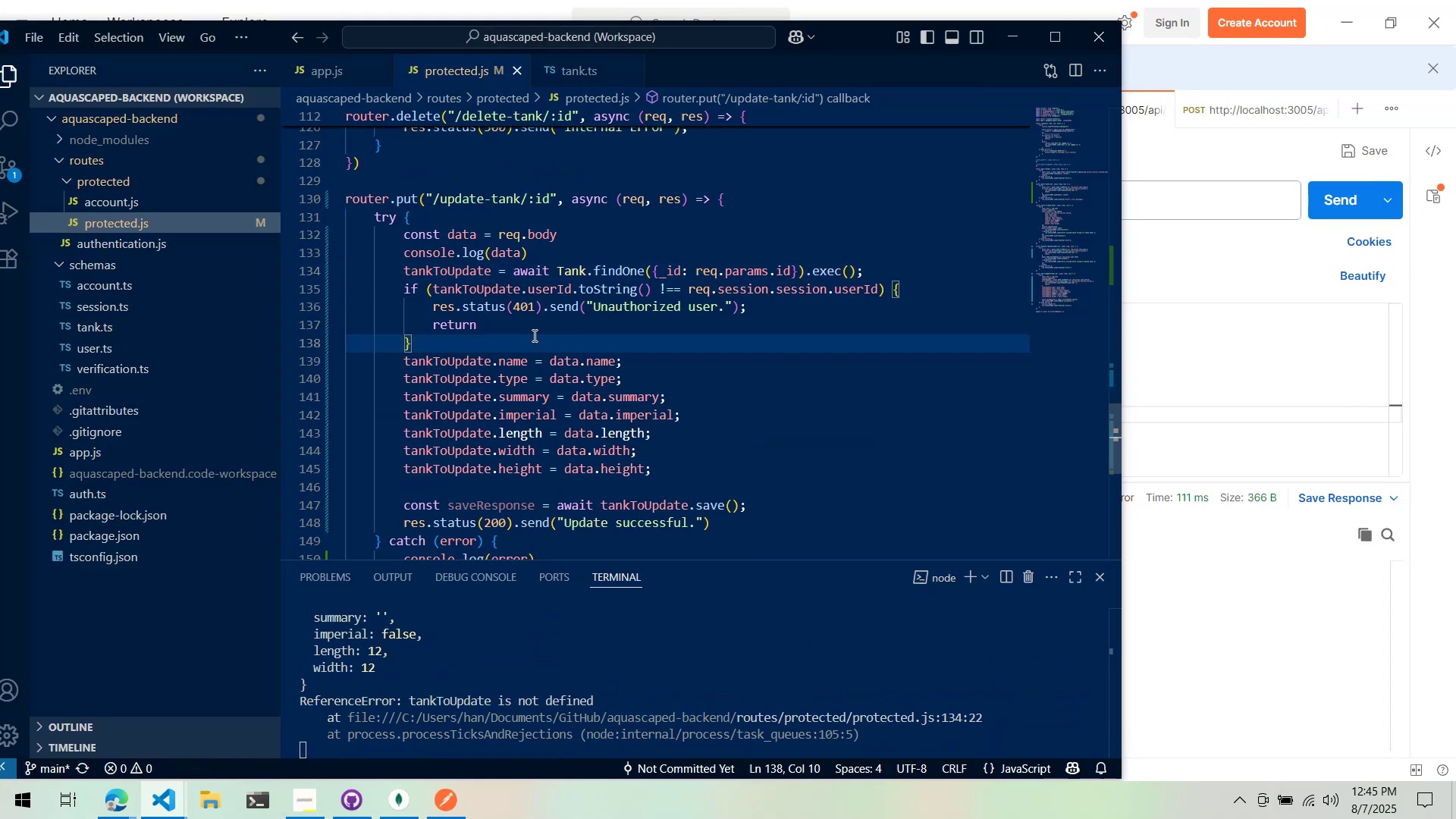 
mouse_move([527, 264])
 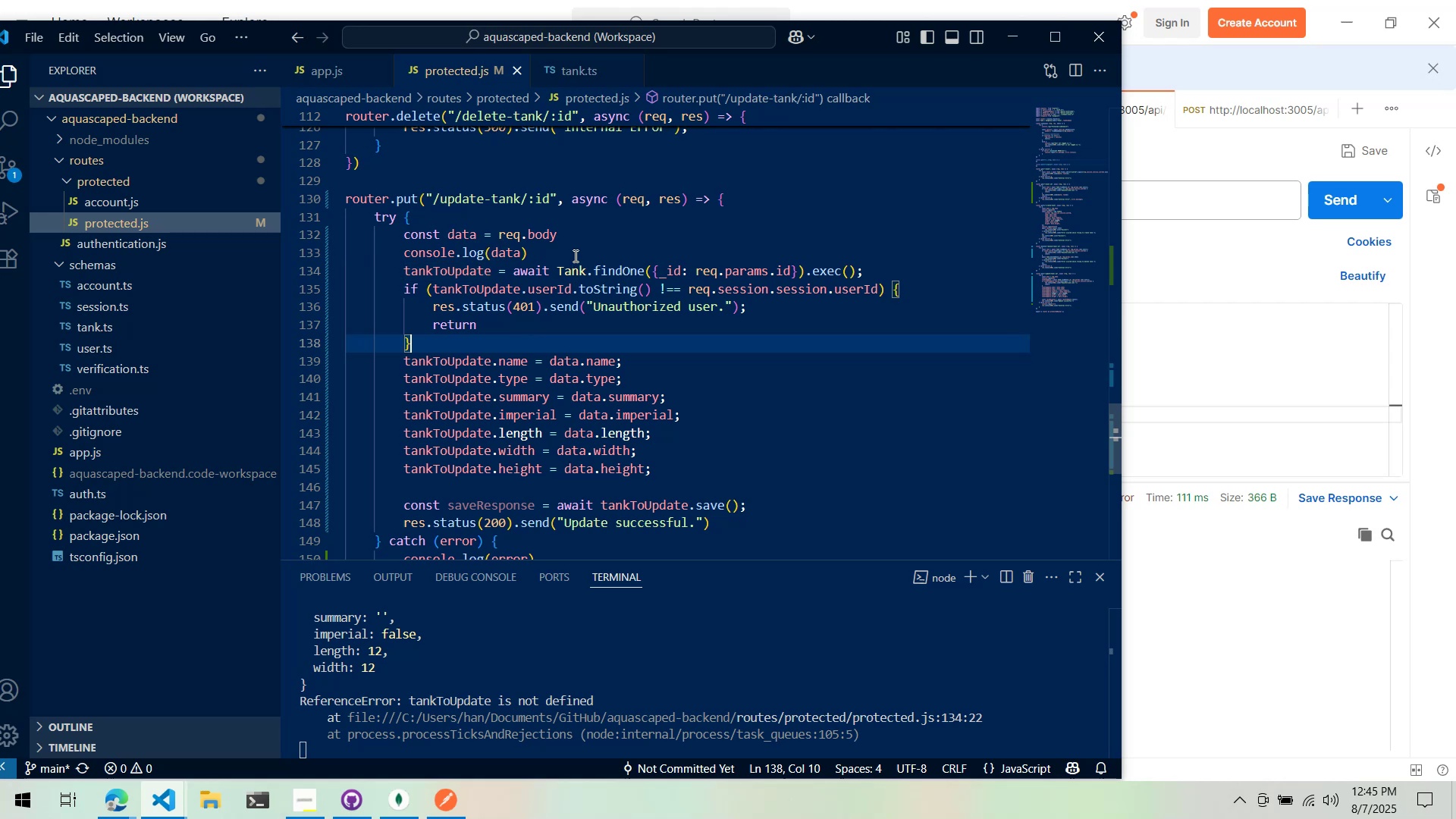 
left_click([574, 256])
 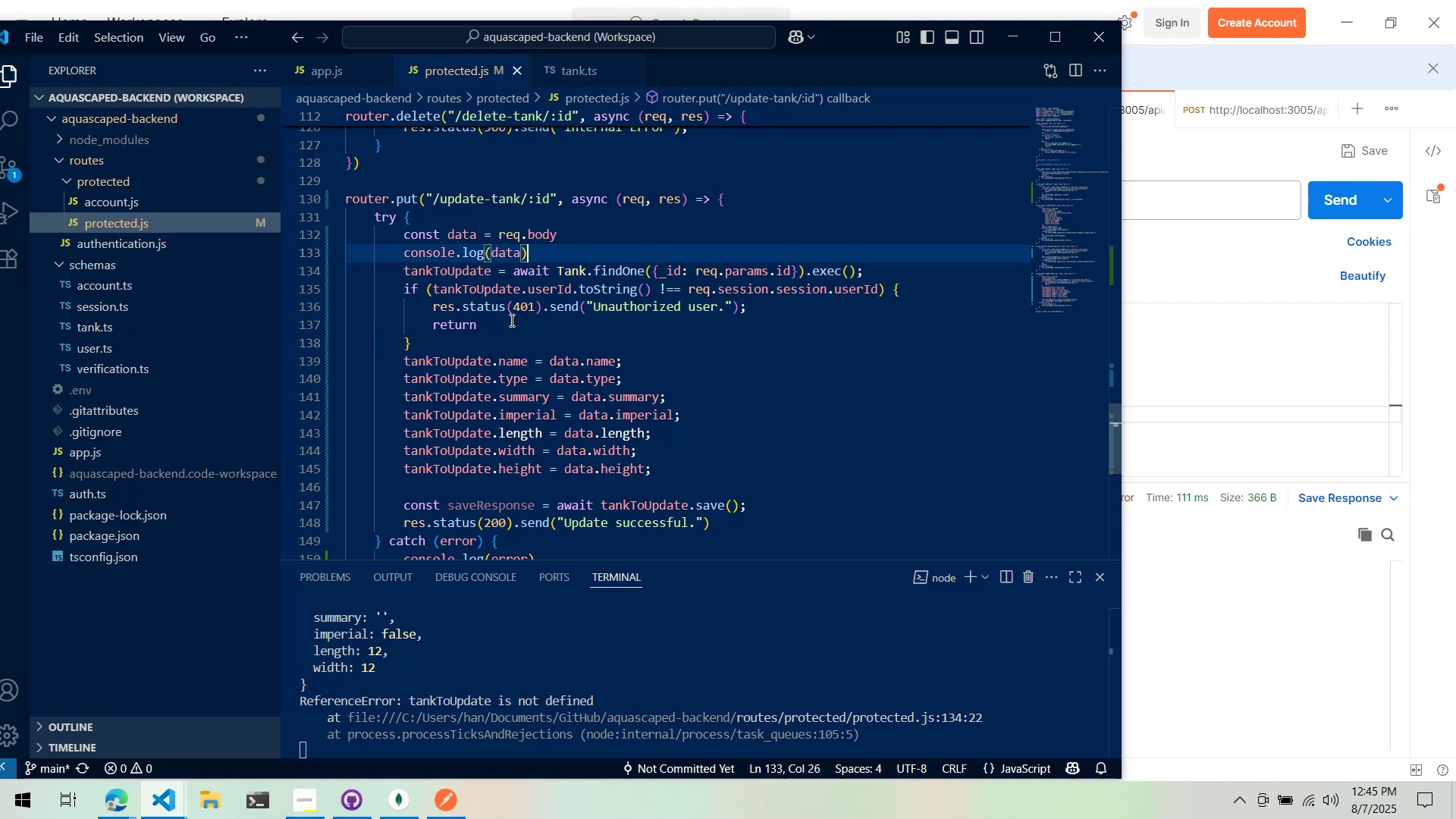 
wait(7.96)
 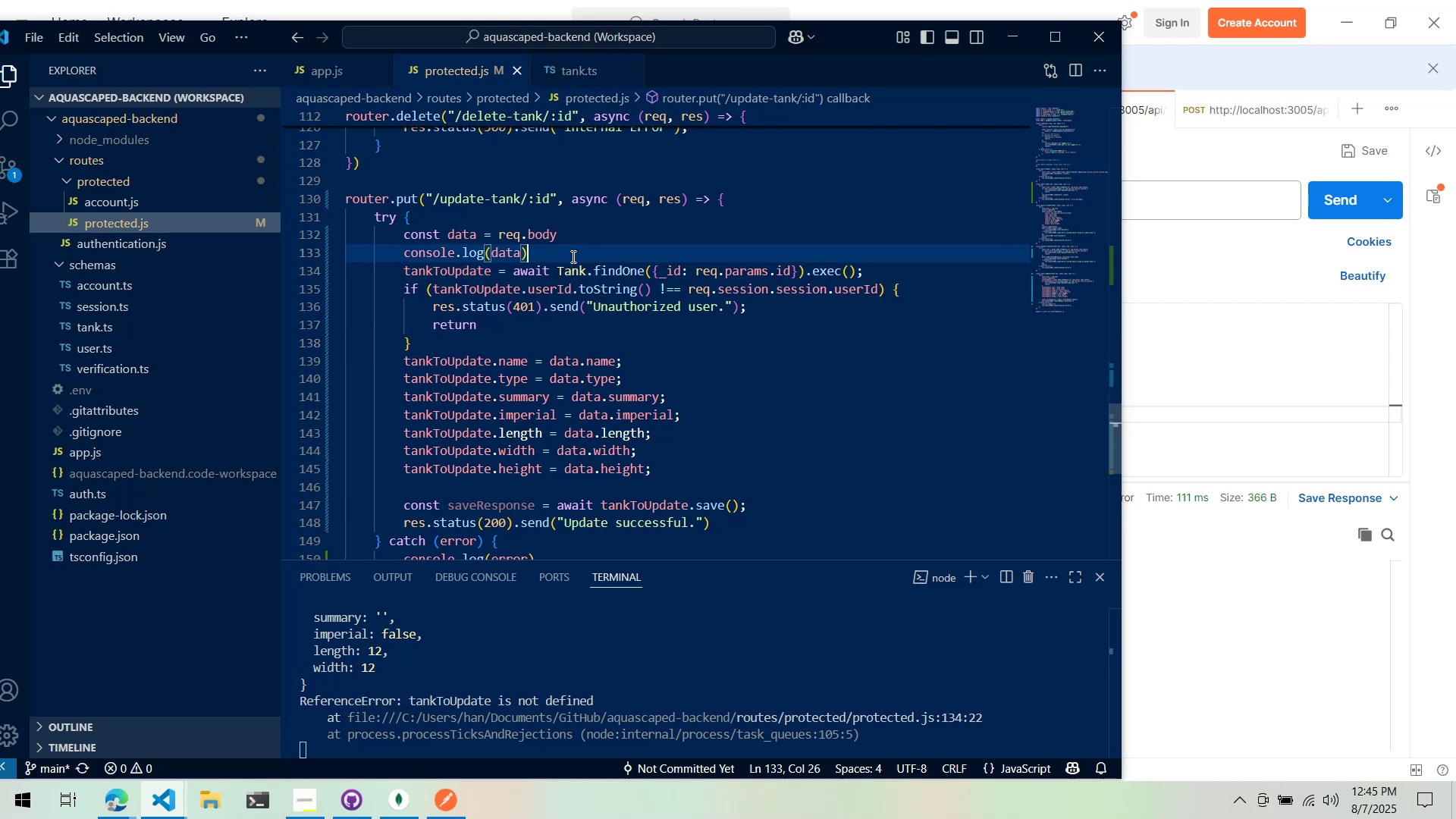 
double_click([495, 237])
 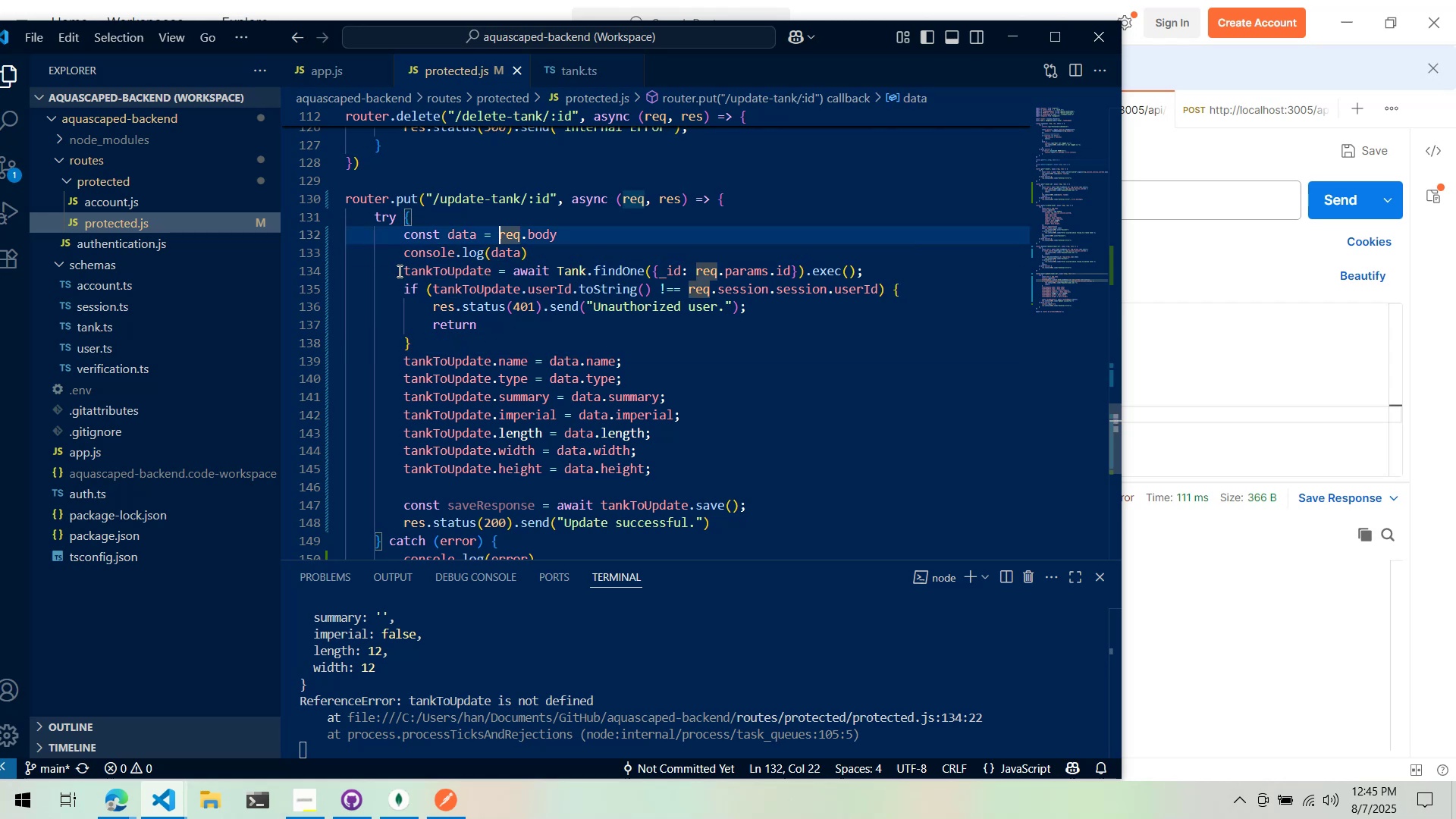 
triple_click([398, 271])
 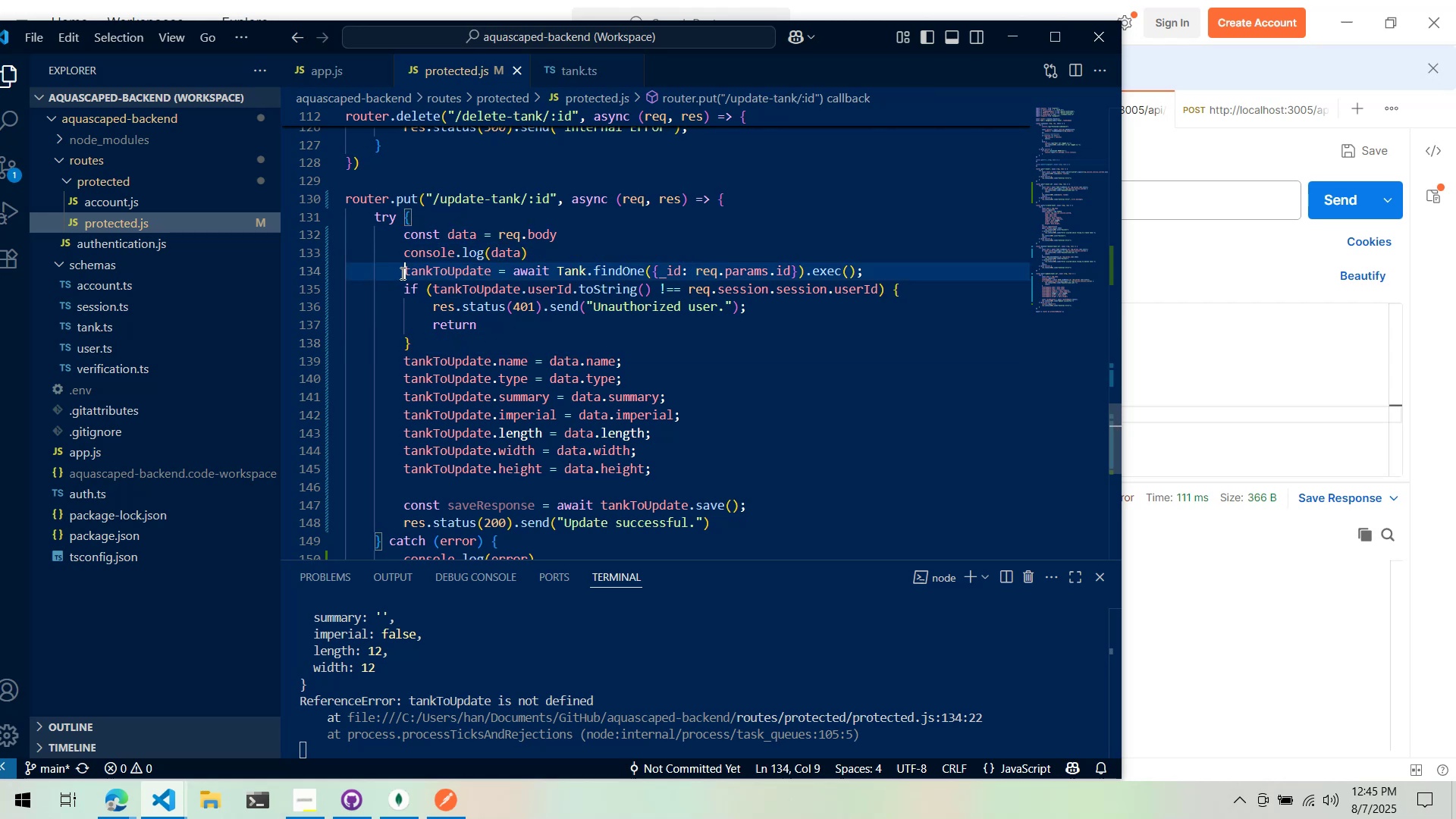 
triple_click([401, 273])
 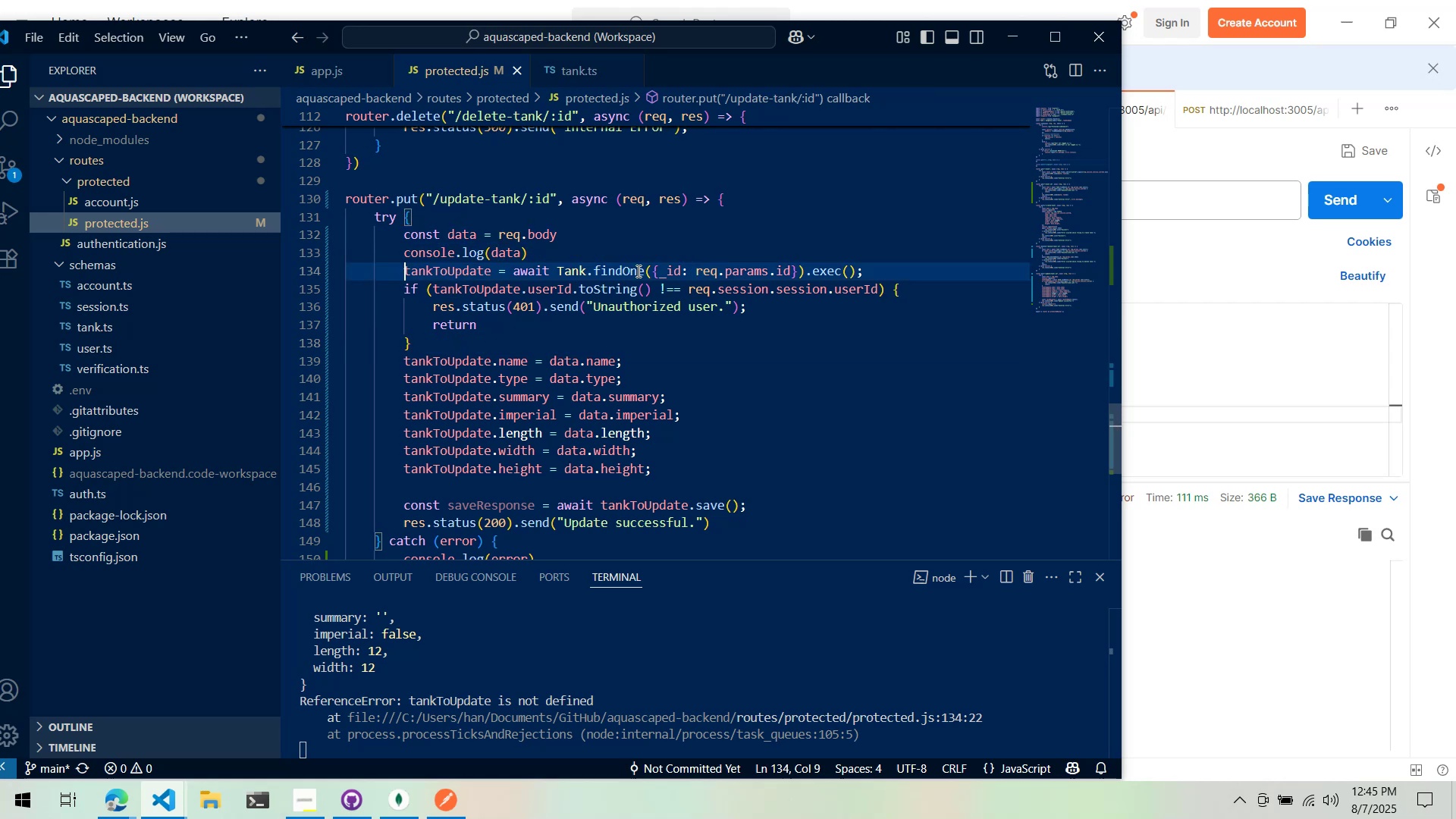 
type(const )
 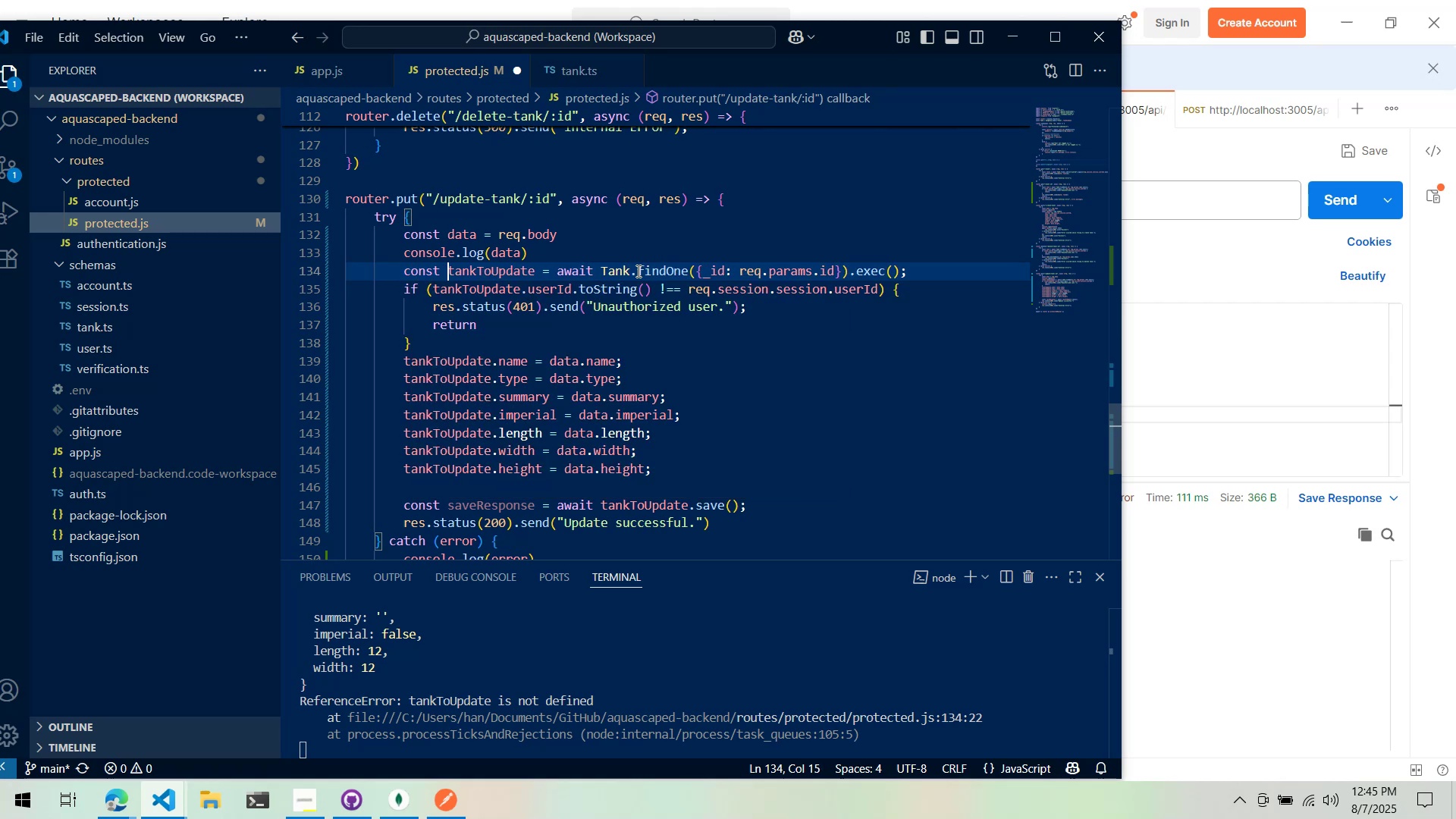 
hold_key(key=ControlLeft, duration=0.46)
 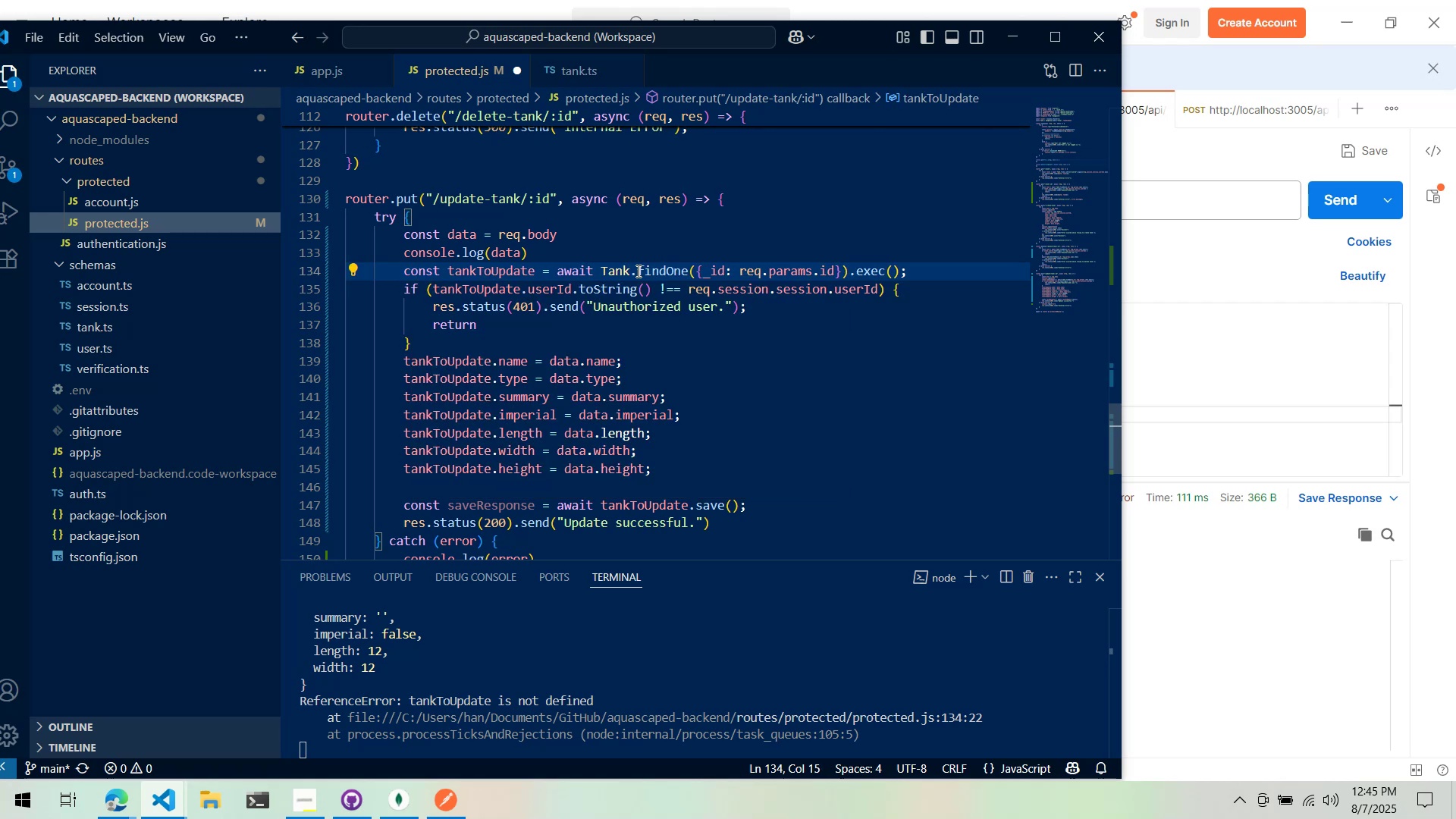 
key(Control+ControlLeft)
 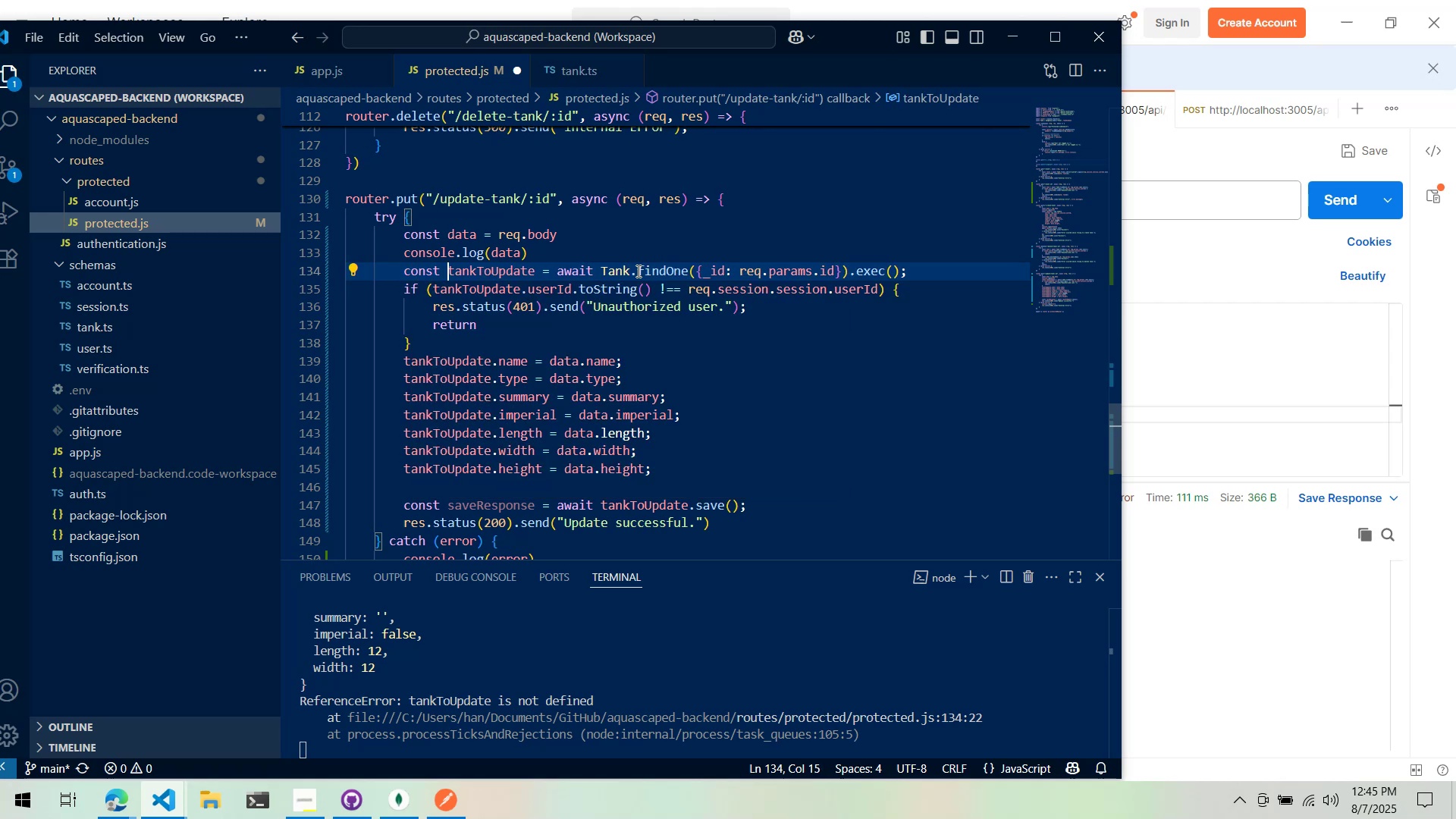 
key(Control+Backspace)
 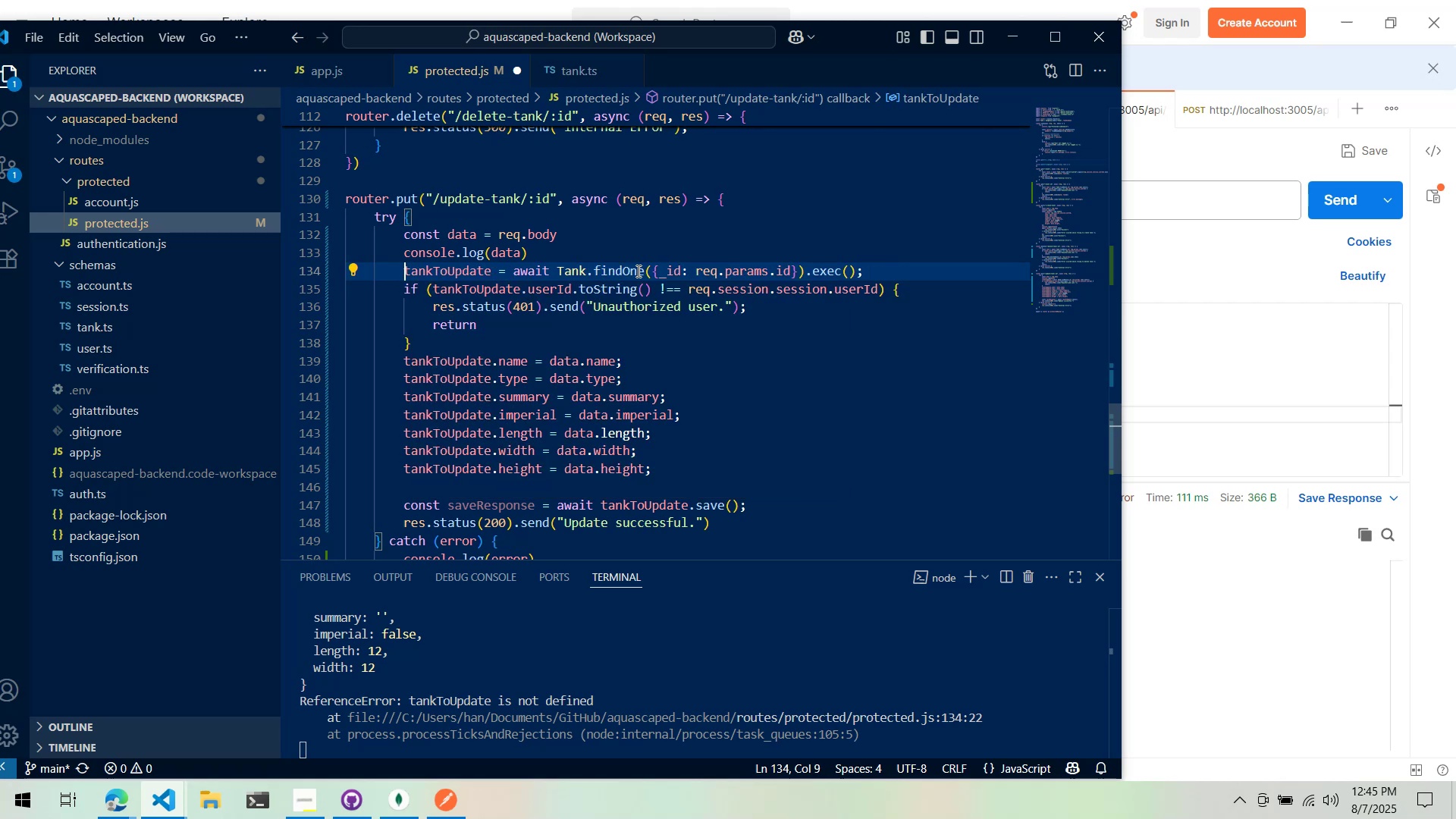 
type(let )
 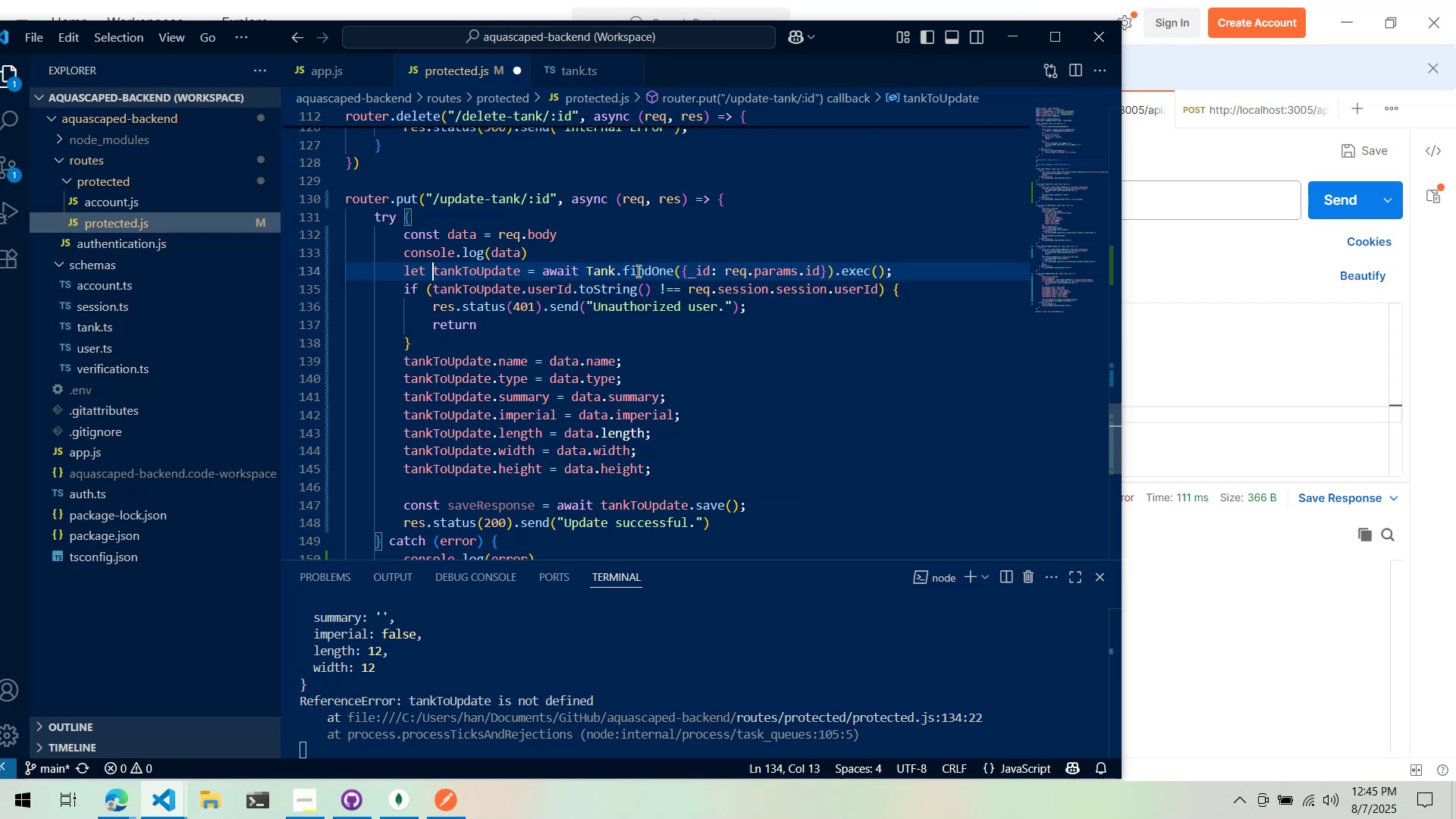 
key(Control+S)
 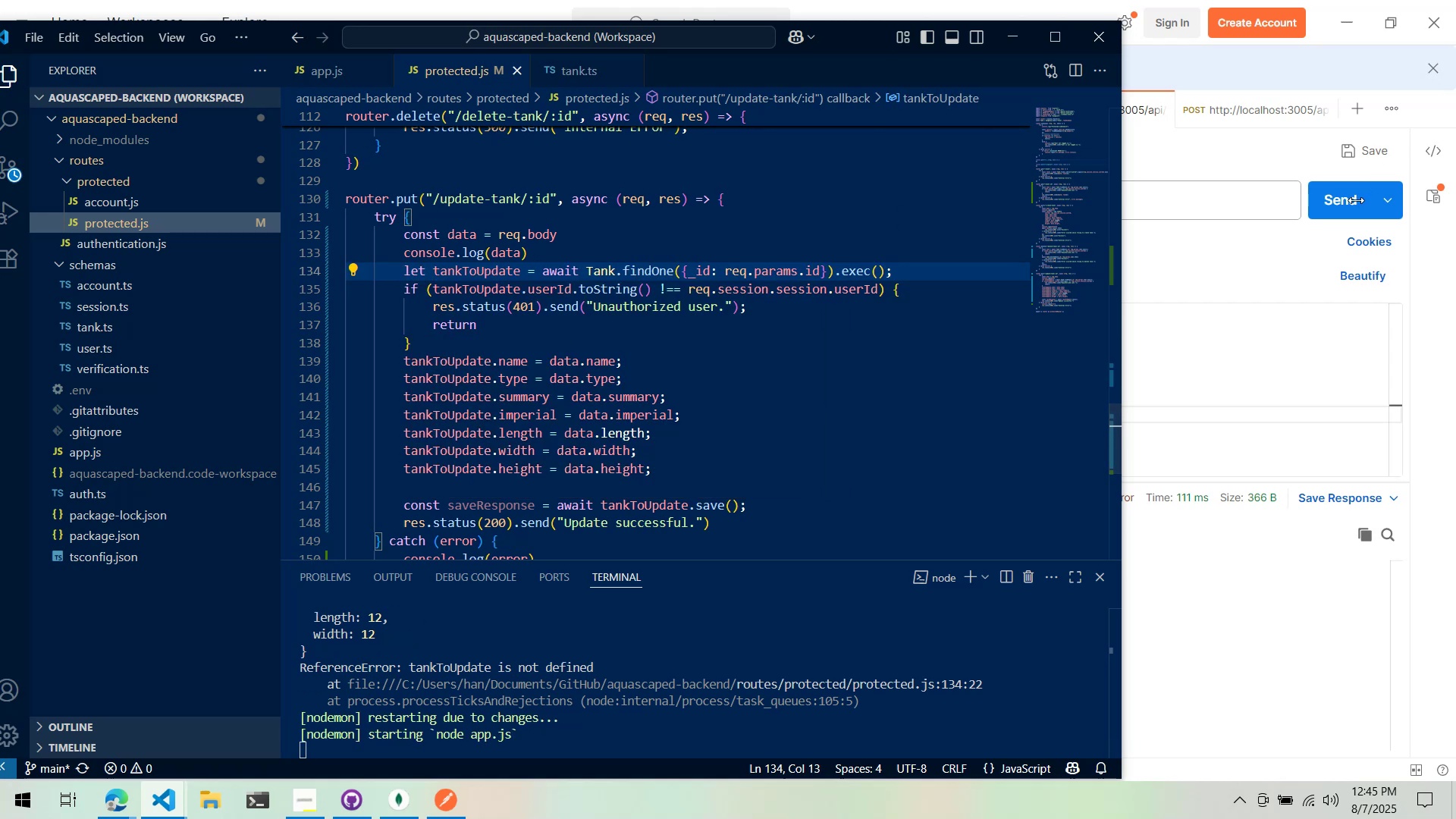 
left_click([1337, 202])
 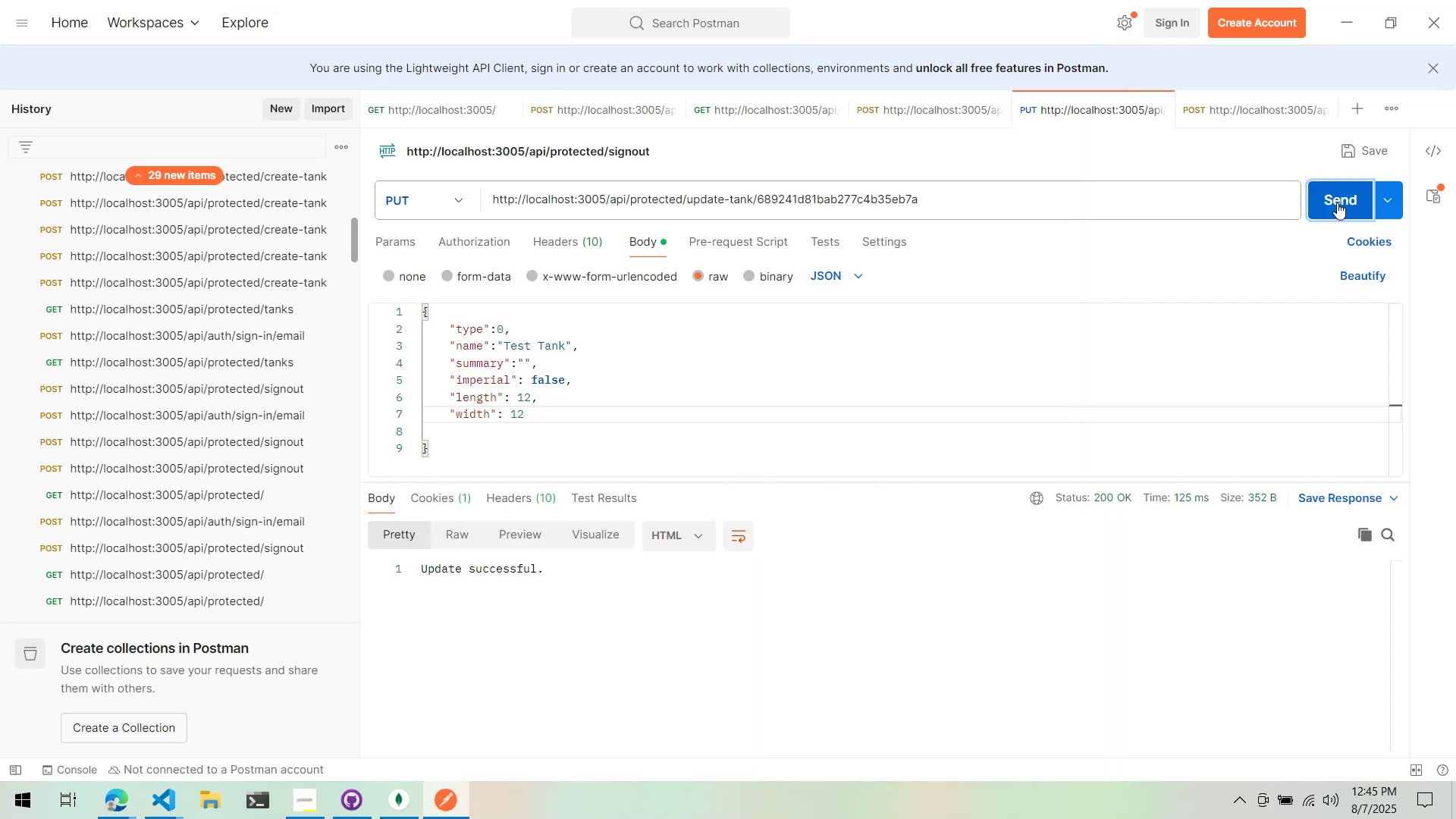 
key(Alt+AltLeft)
 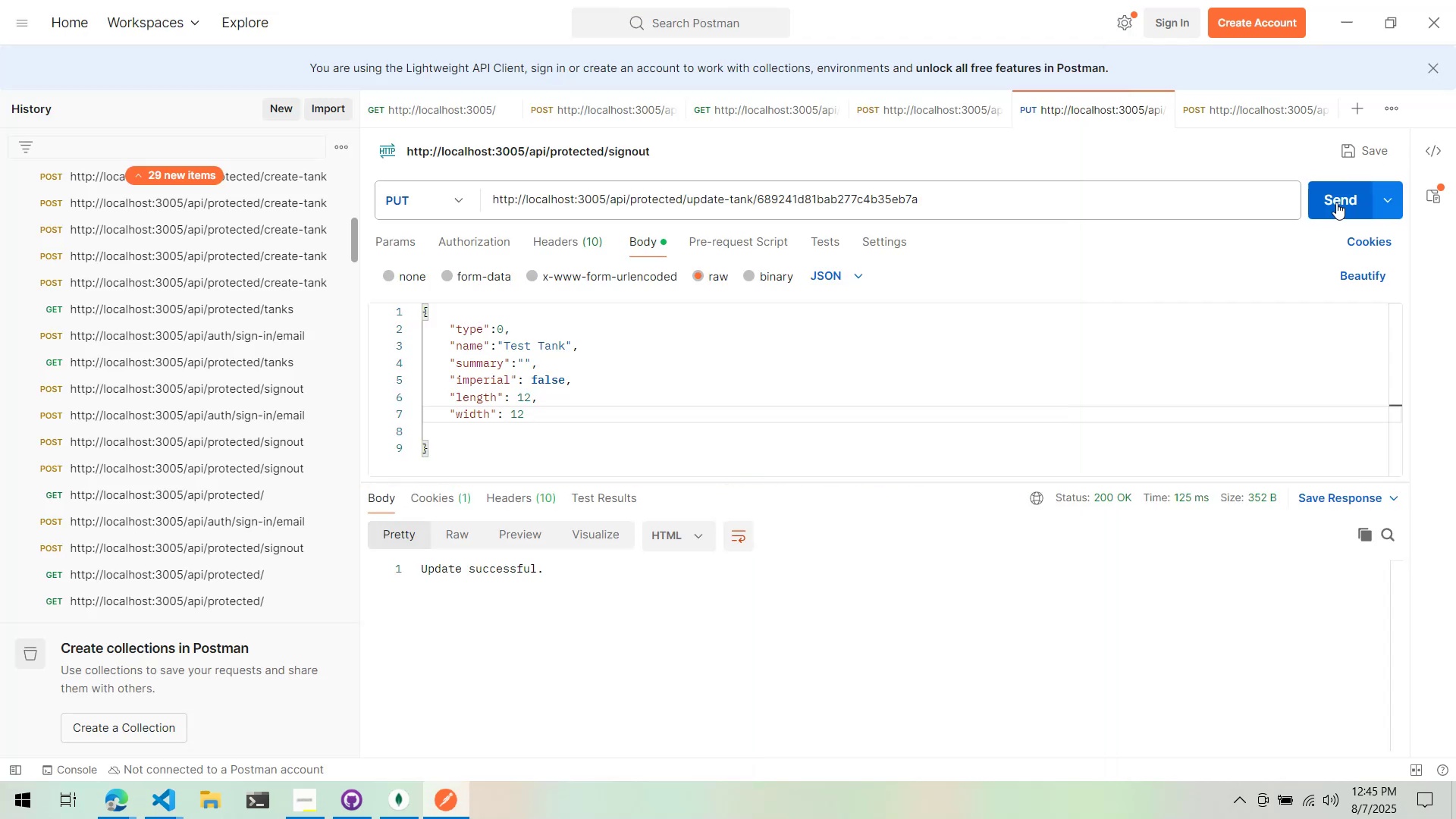 
key(Alt+Tab)
 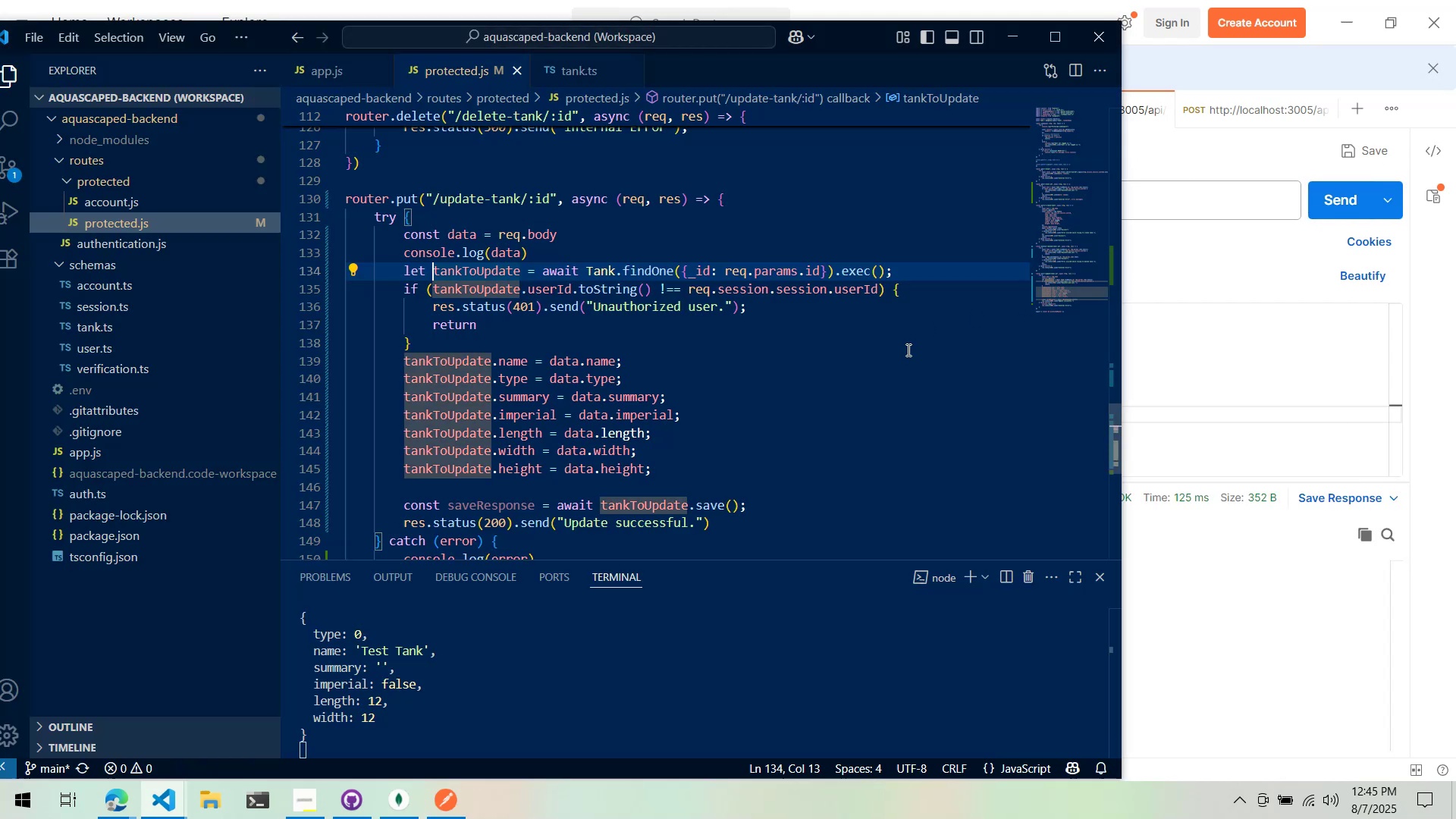 
key(Alt+Tab)
 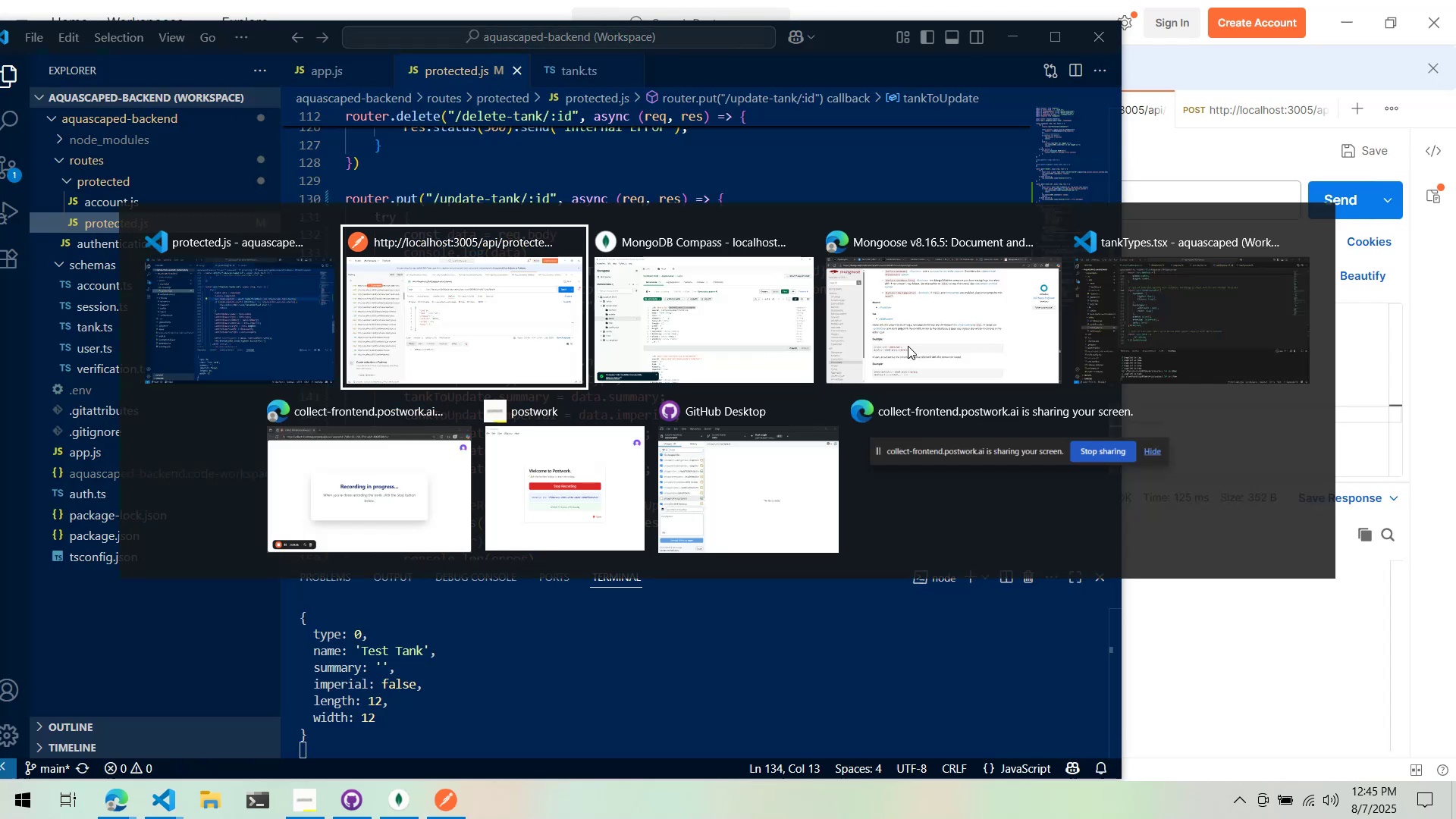 
key(Alt+Tab)
 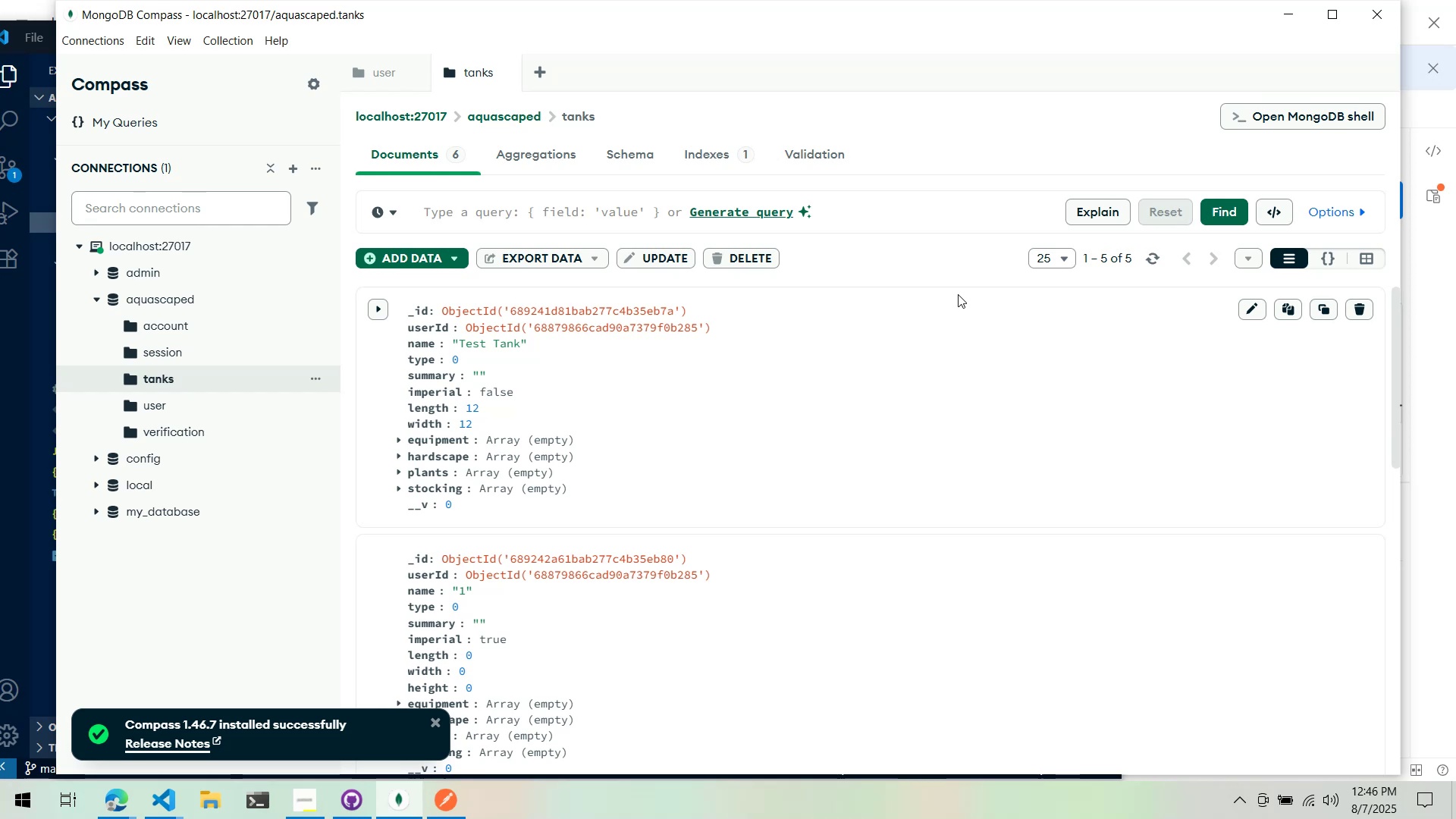 
wait(25.28)
 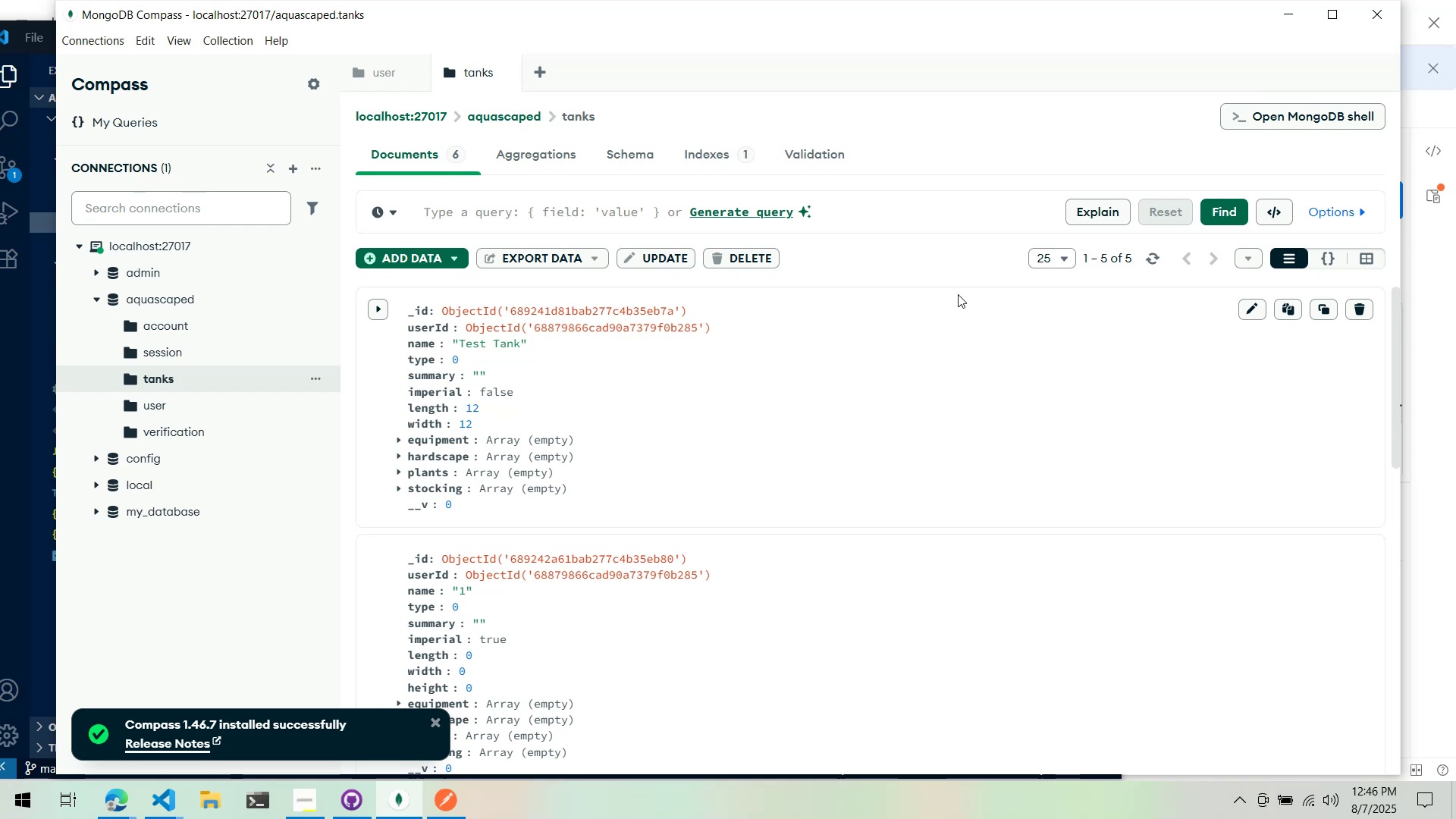 
key(Alt+AltLeft)
 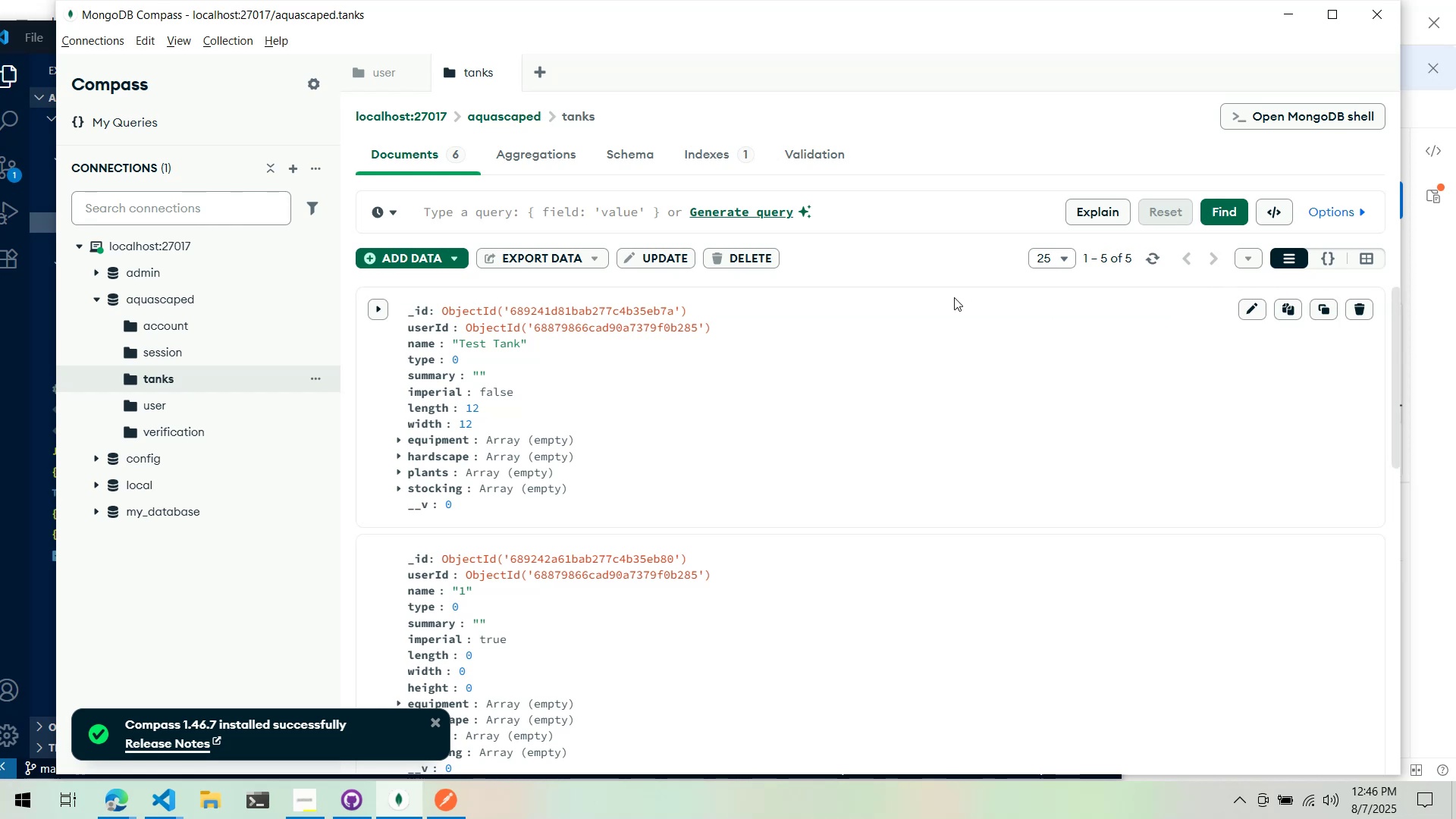 
key(Alt+Tab)
 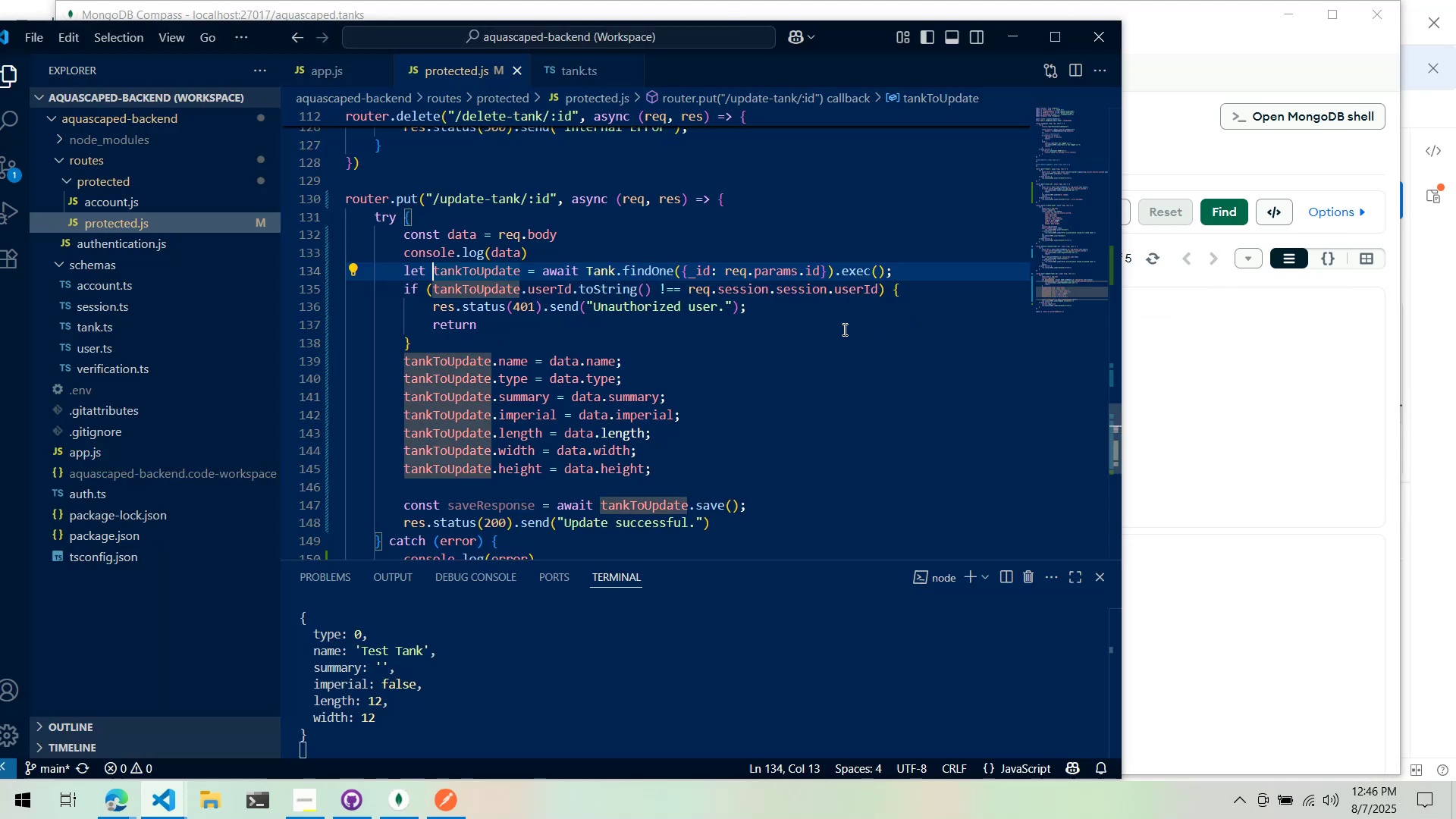 
scroll: coordinate [843, 328], scroll_direction: down, amount: 4.0
 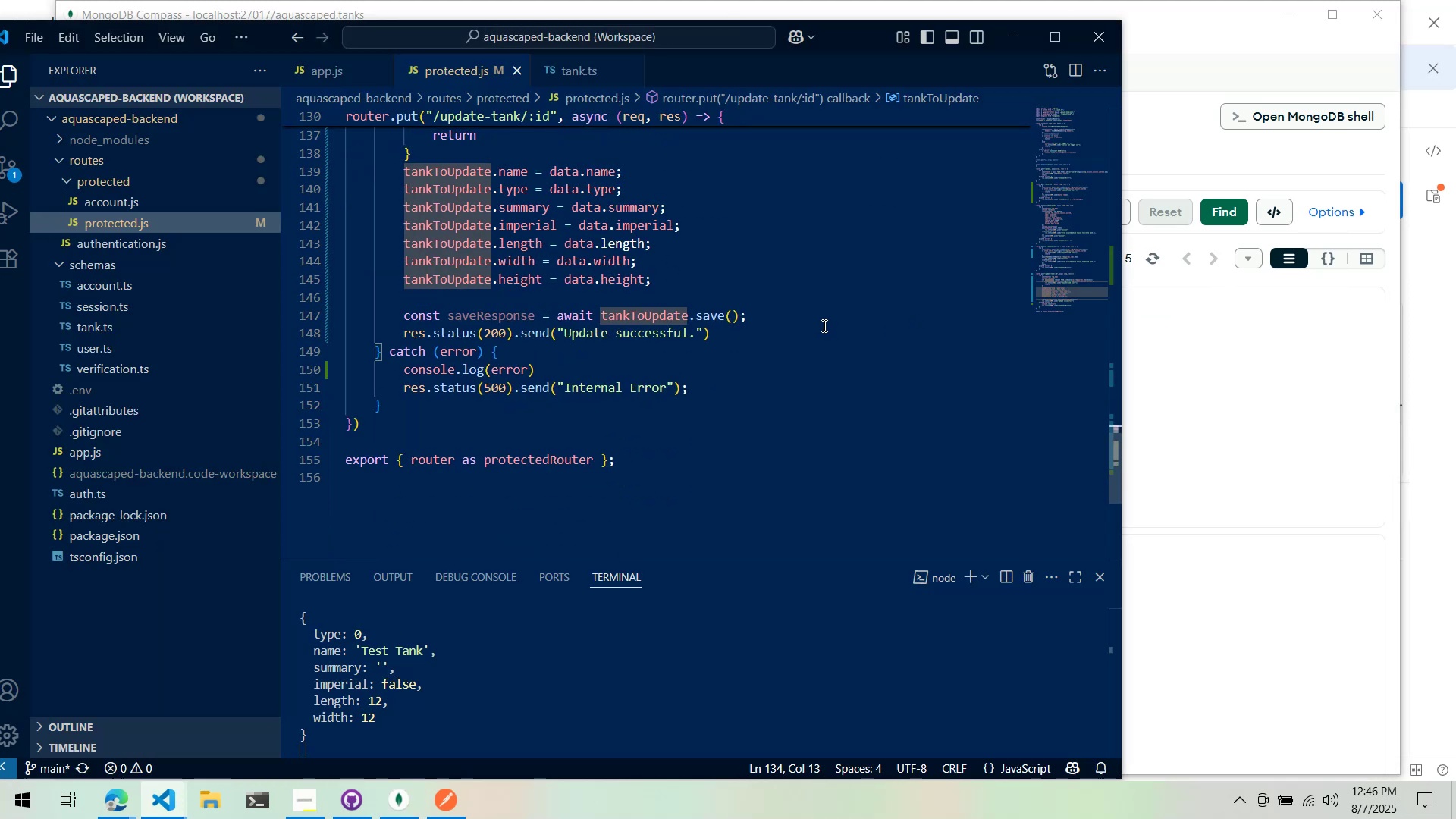 
left_click([823, 325])
 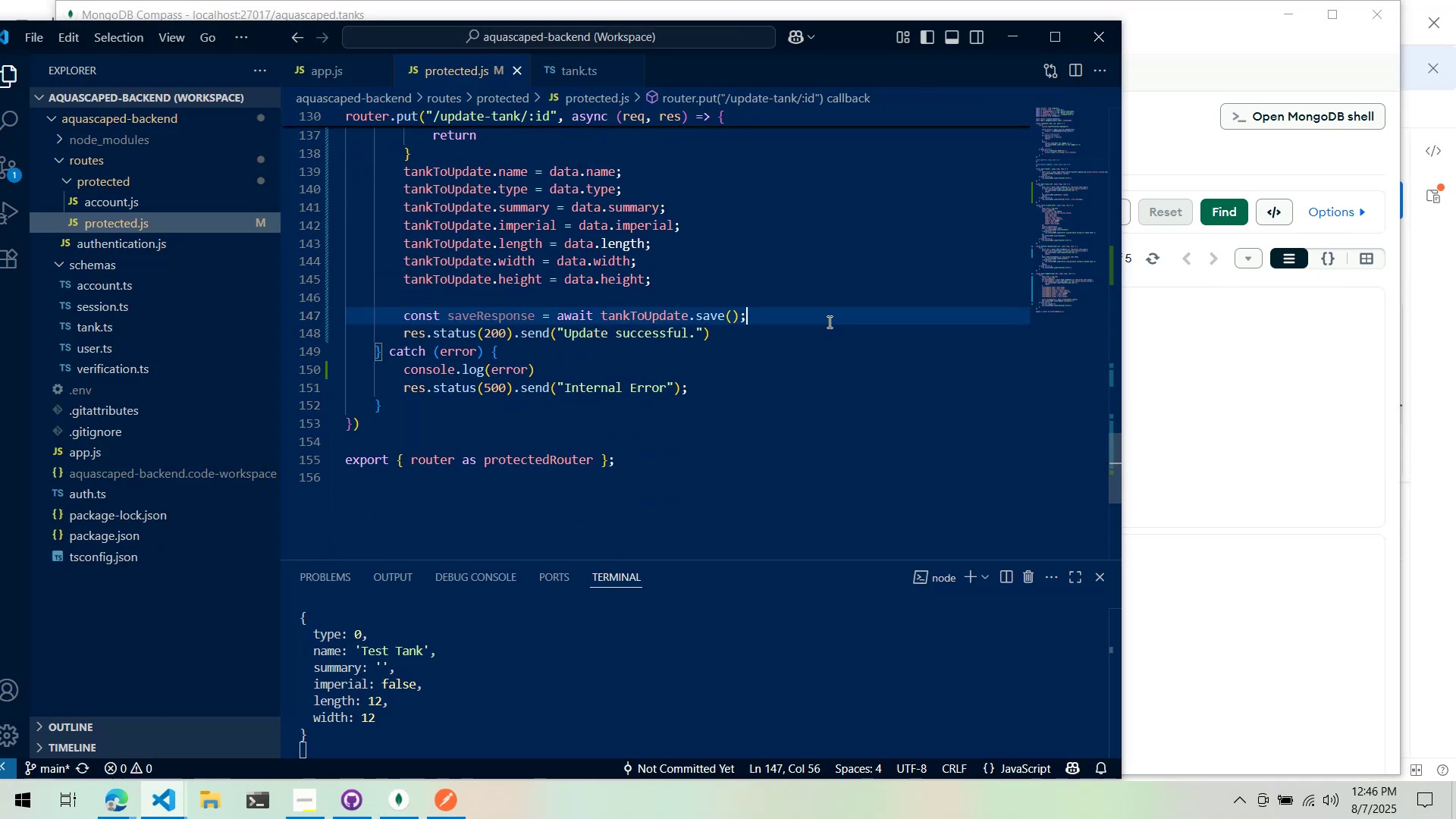 
scroll: coordinate [812, 312], scroll_direction: up, amount: 8.0
 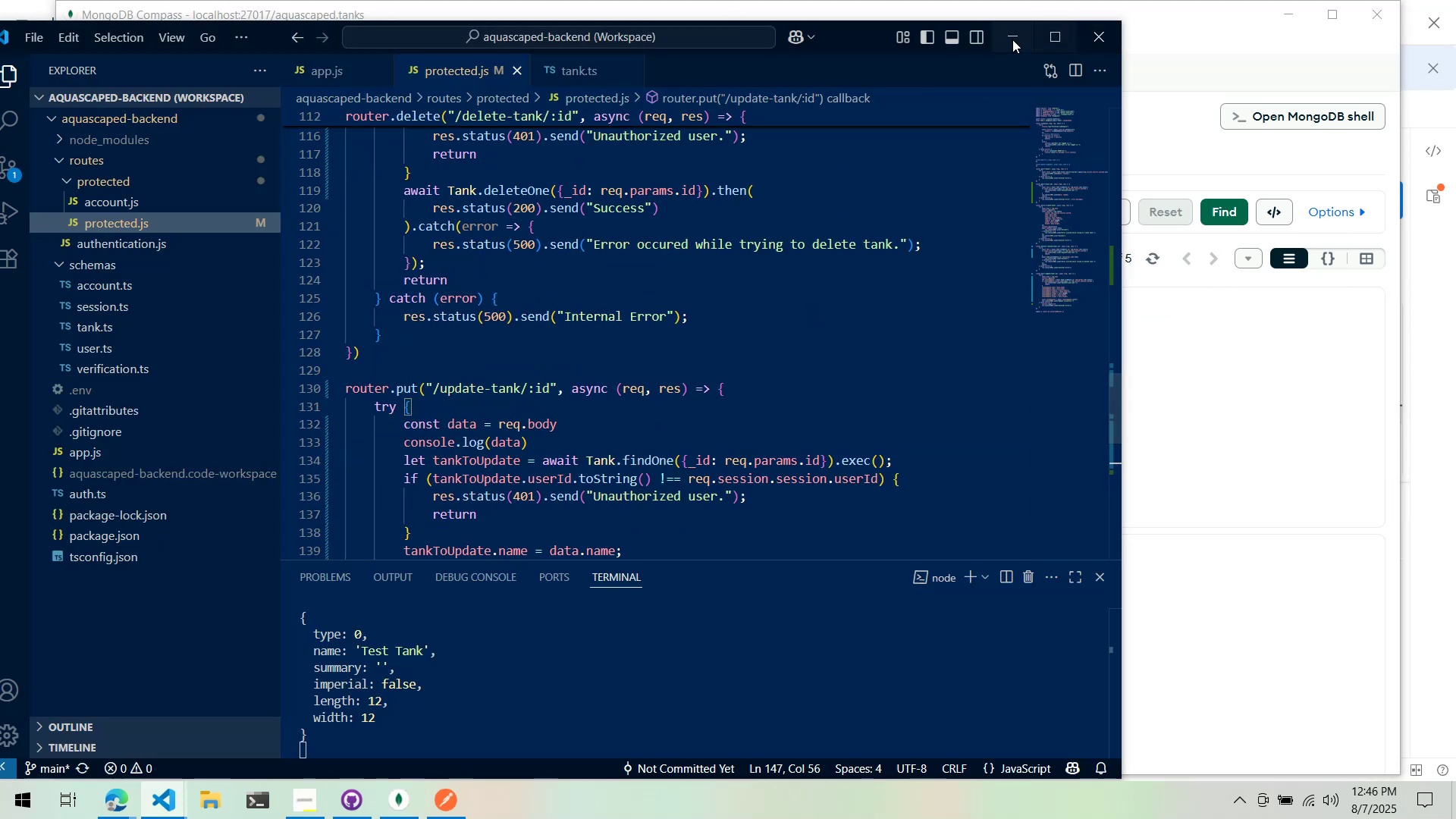 
left_click([1012, 39])
 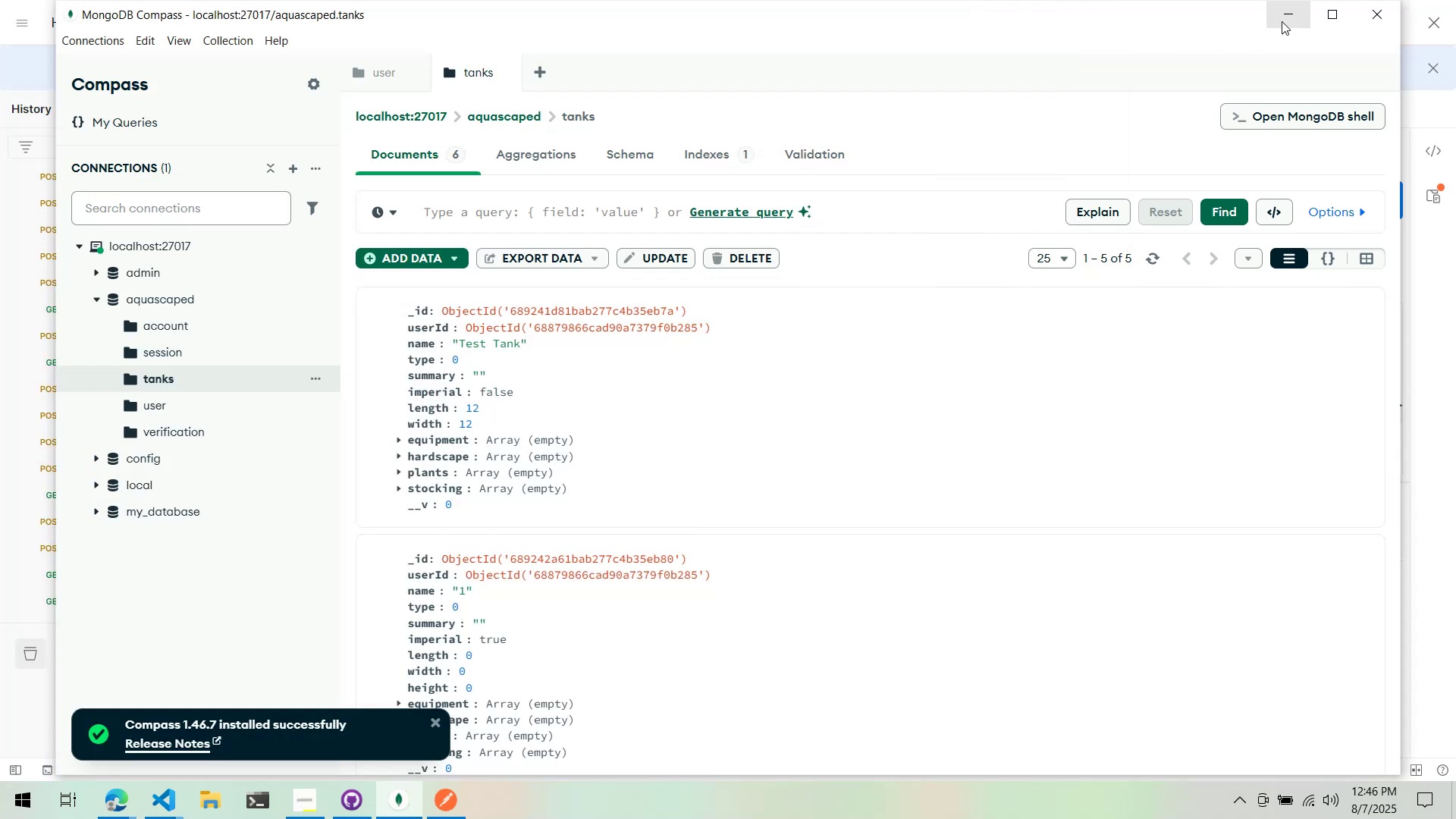 
left_click([1288, 15])
 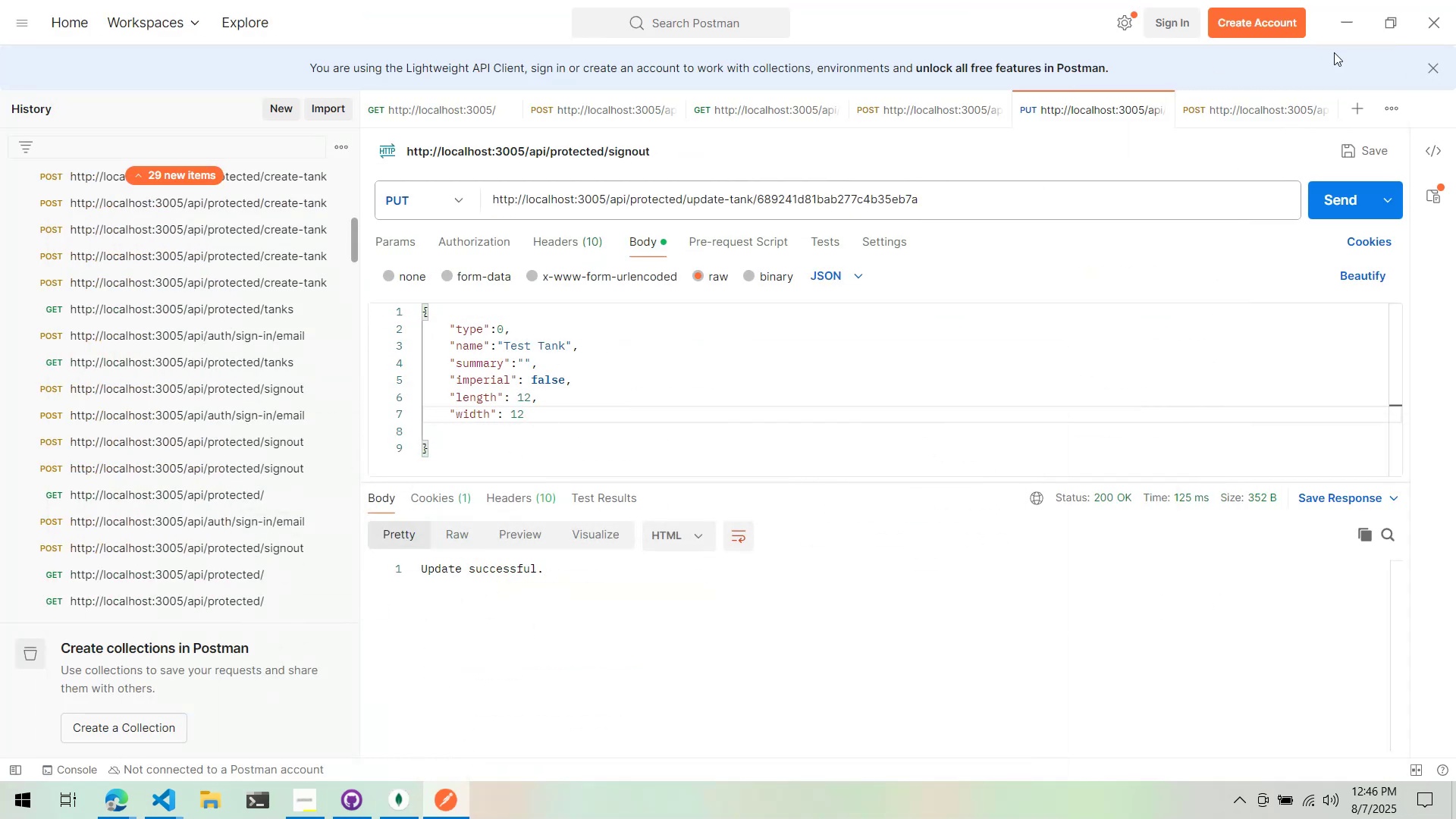 